 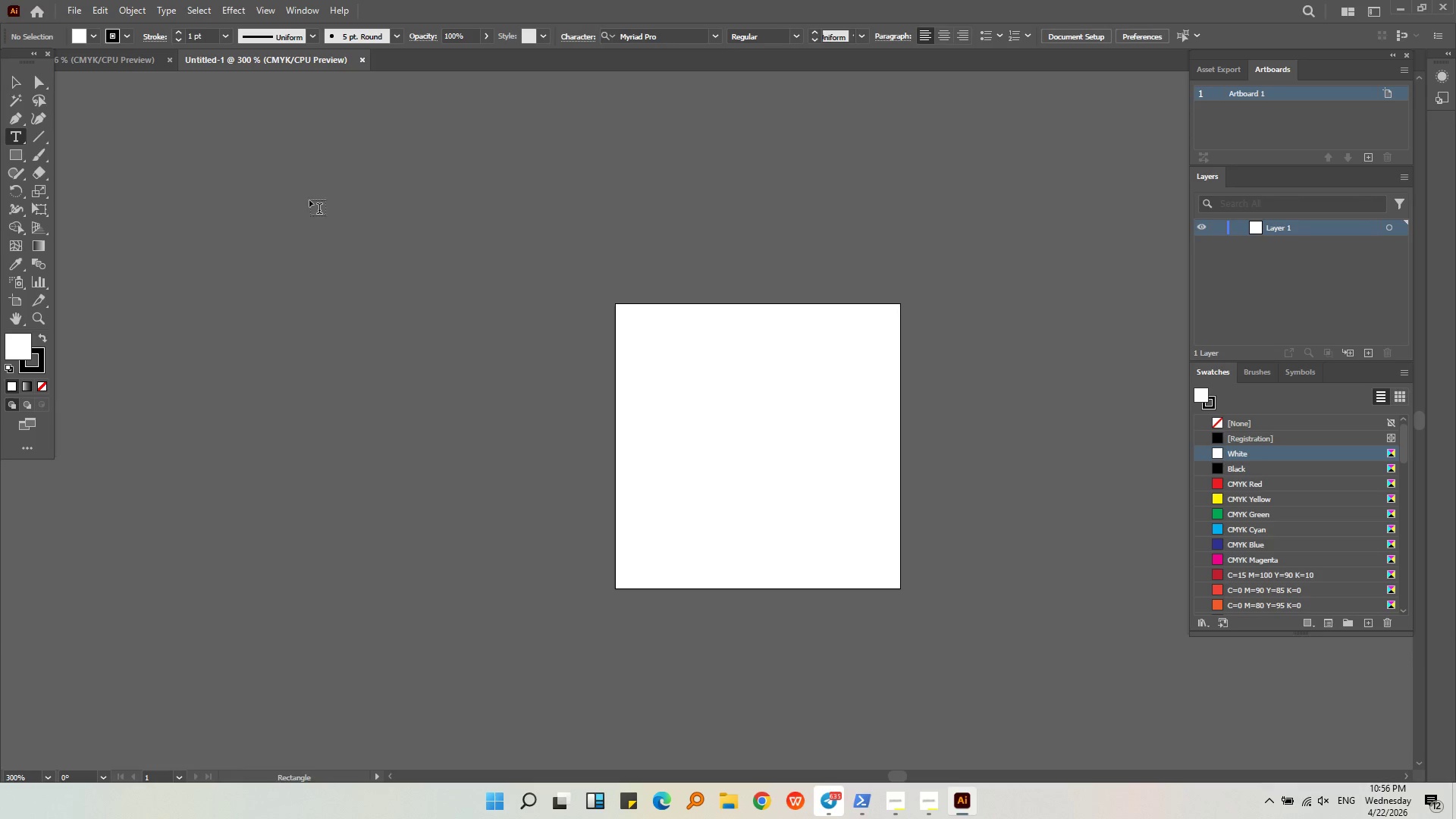 
left_click_drag(start_coordinate=[315, 207], to_coordinate=[679, 563])
 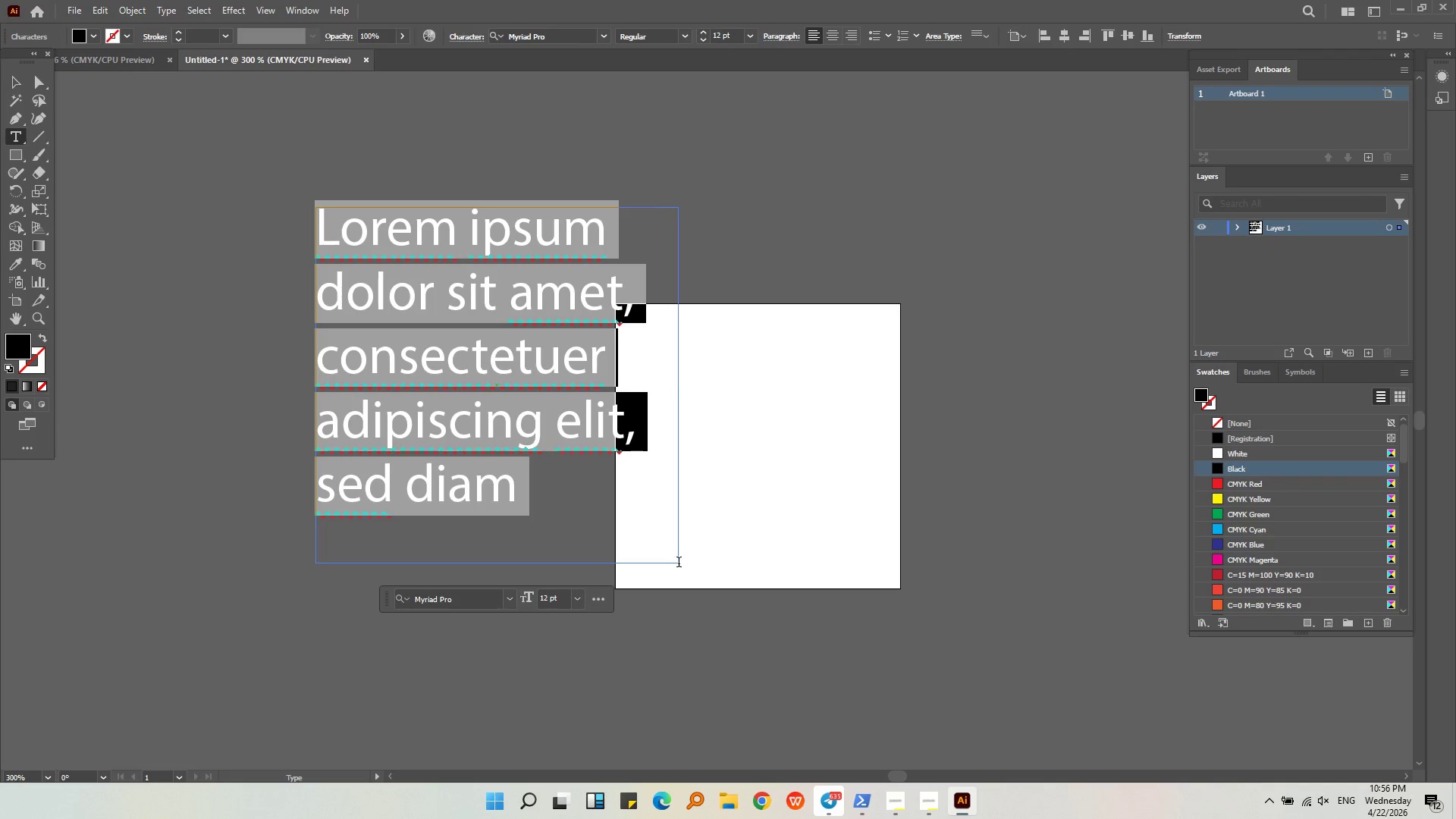 
key(Control+V)
 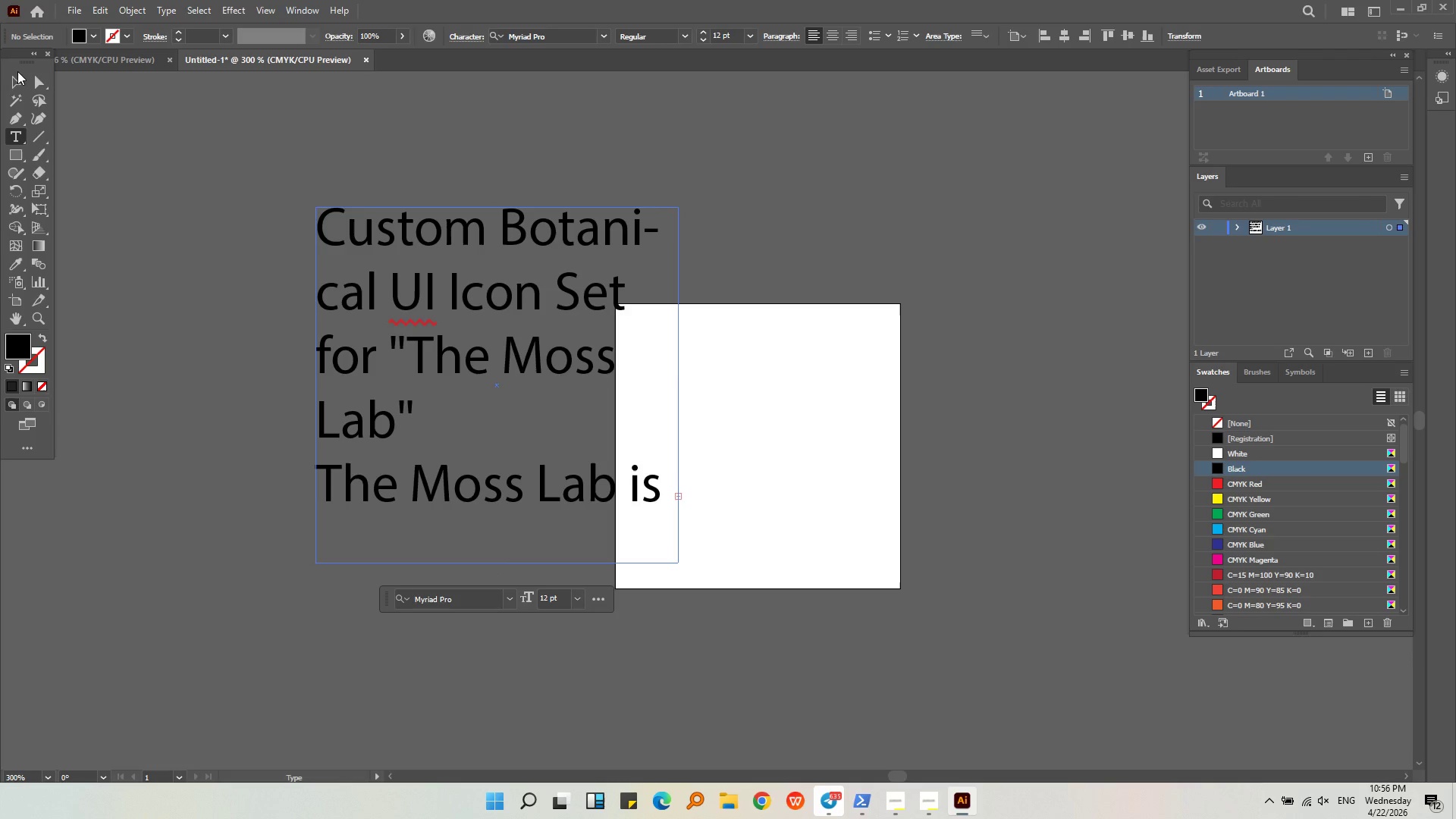 
double_click([15, 83])
 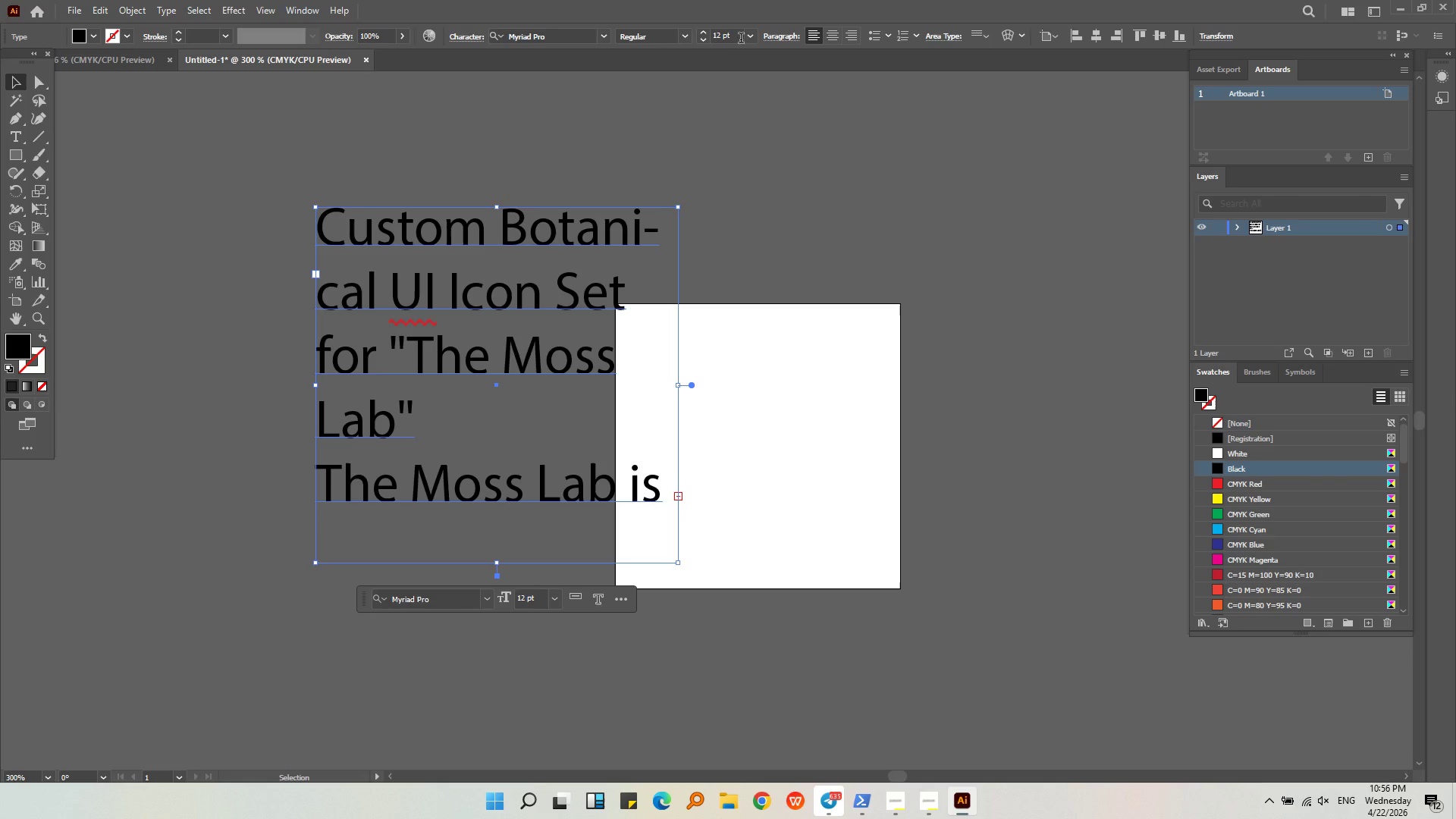 
left_click([751, 39])
 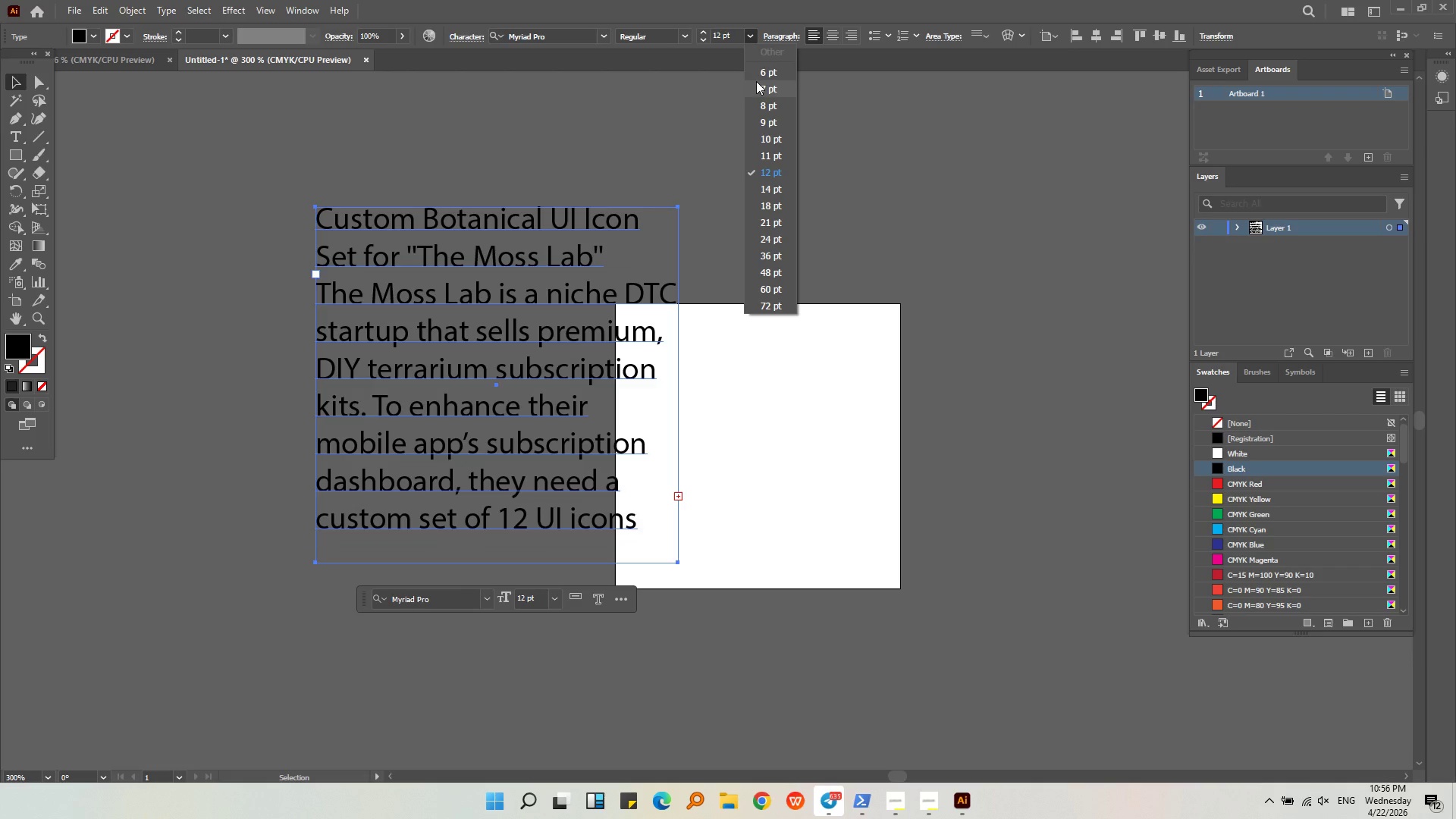 
left_click([756, 81])
 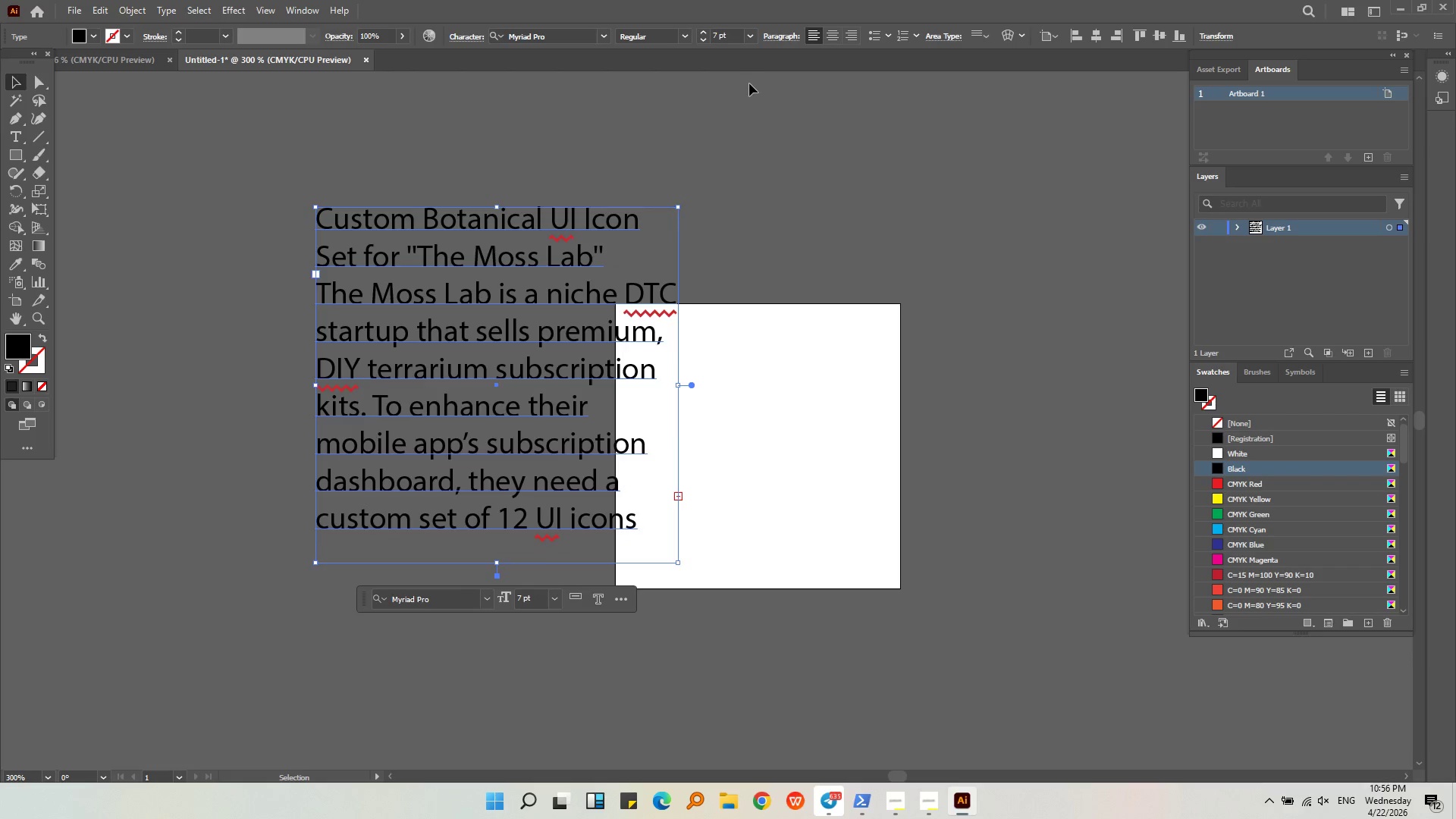 
key(Control+X)
 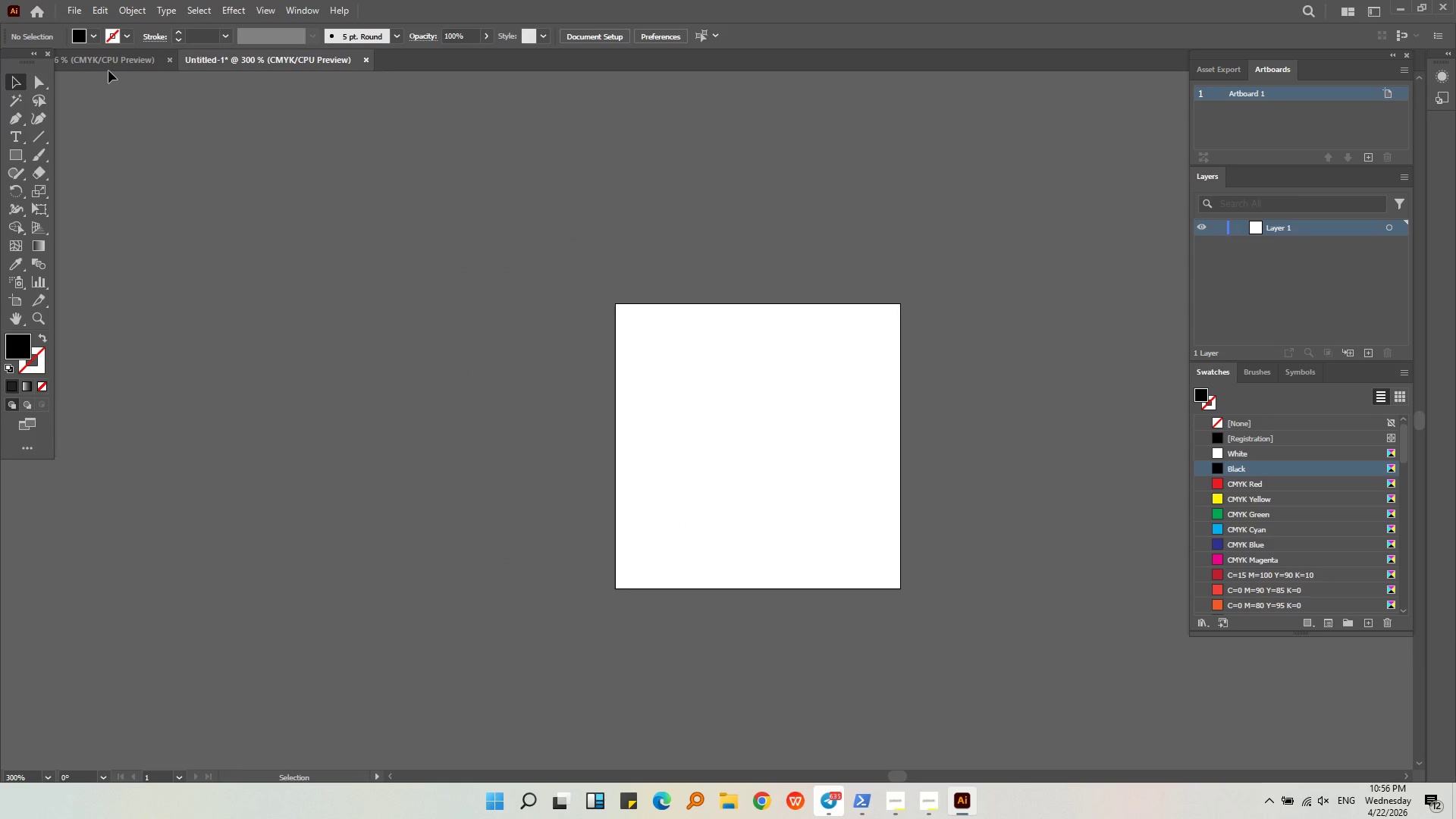 
left_click([110, 70])
 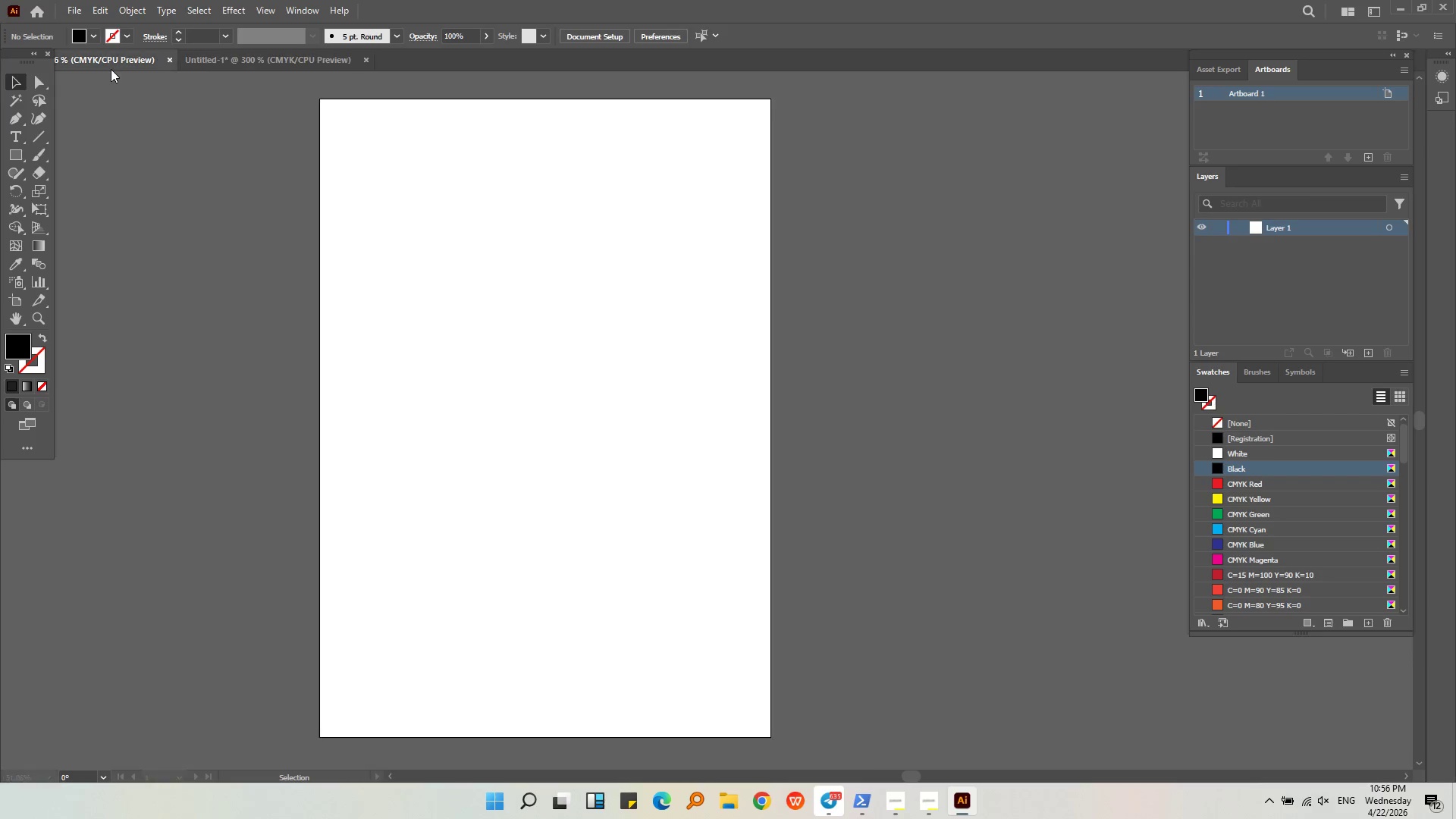 
key(Control+C)
 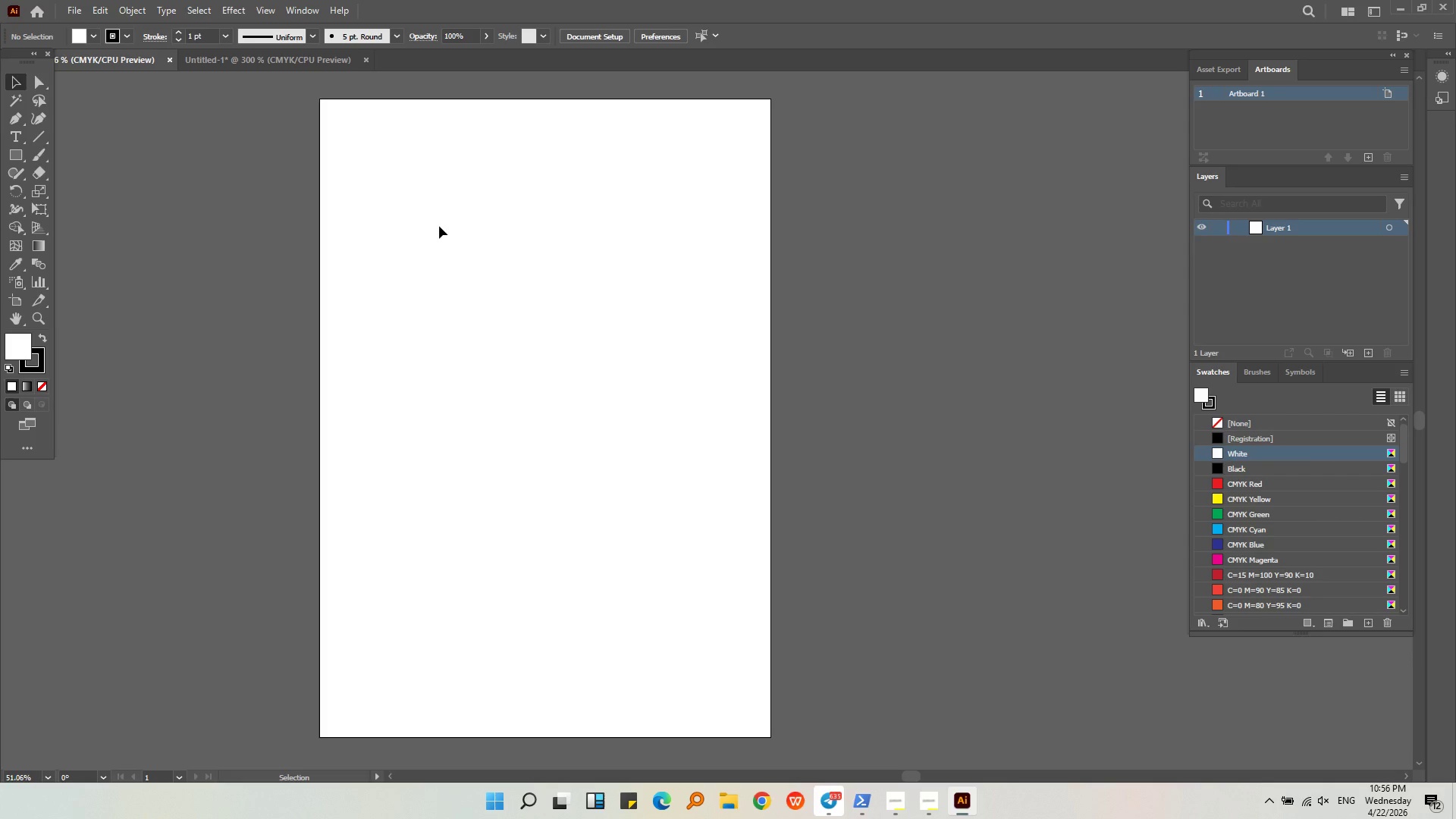 
key(Control+V)
 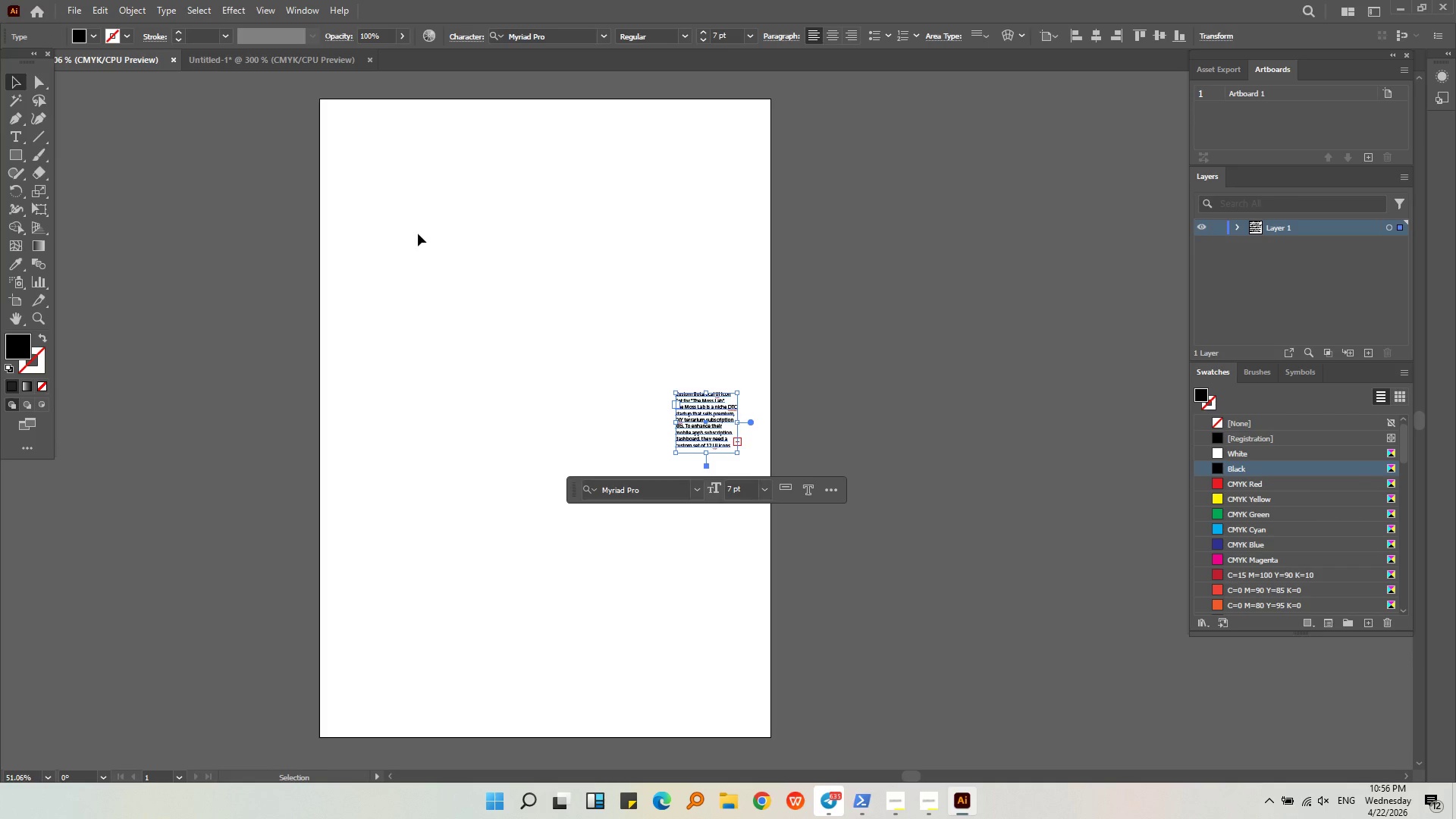 
key(Alt+AltLeft)
 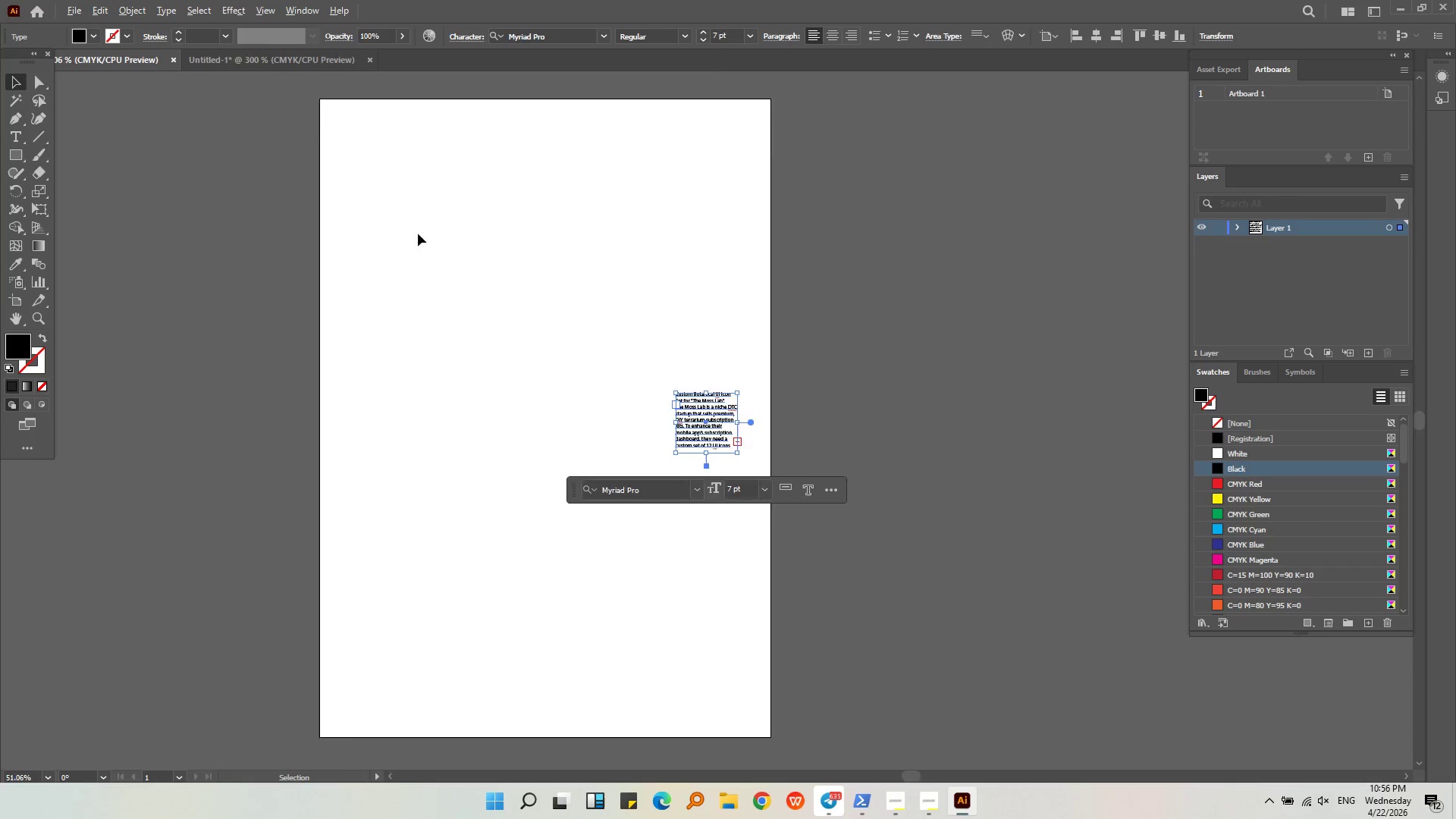 
scroll: coordinate [418, 234], scroll_direction: down, amount: 3.0
 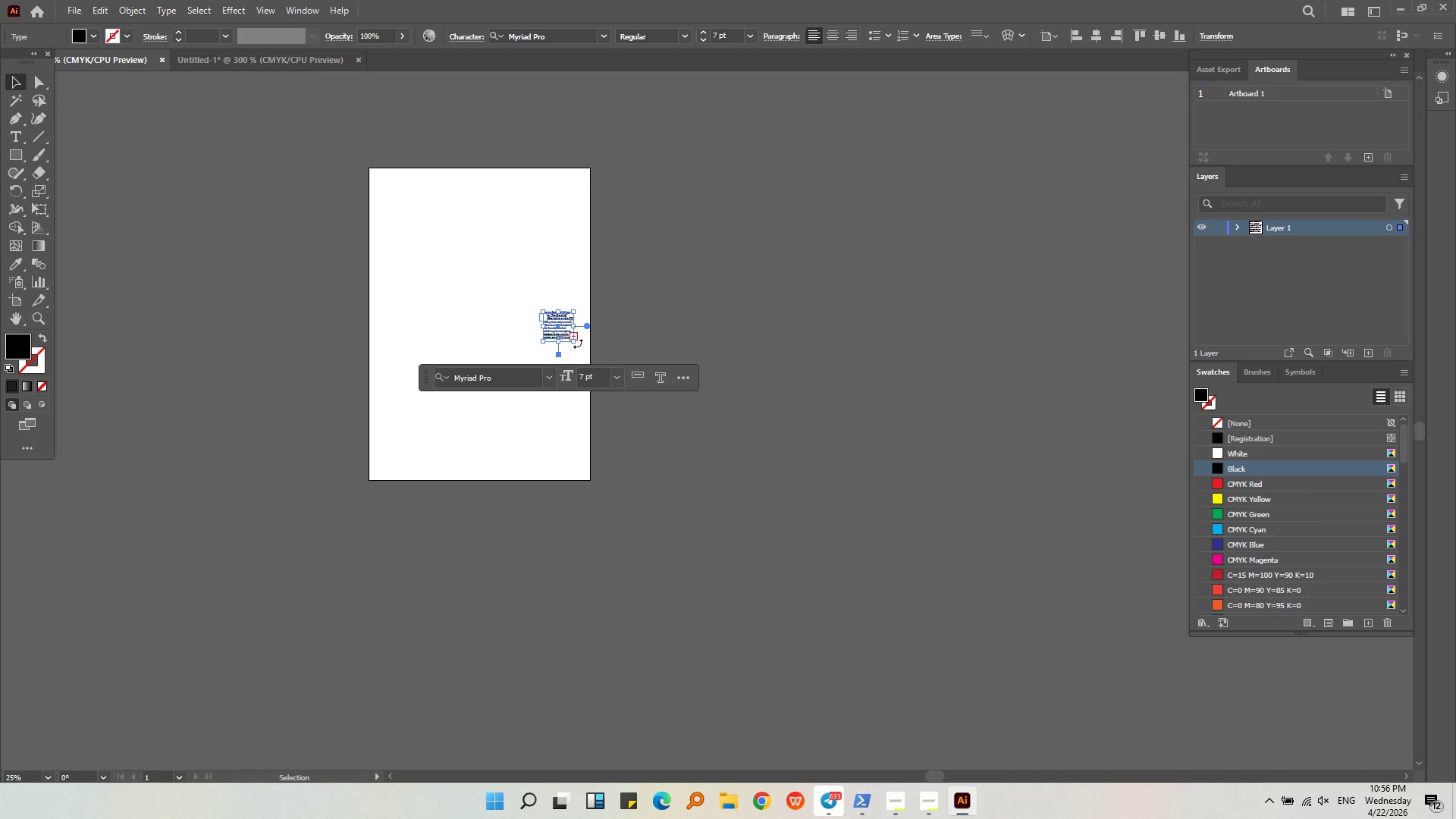 
left_click_drag(start_coordinate=[576, 344], to_coordinate=[895, 475])
 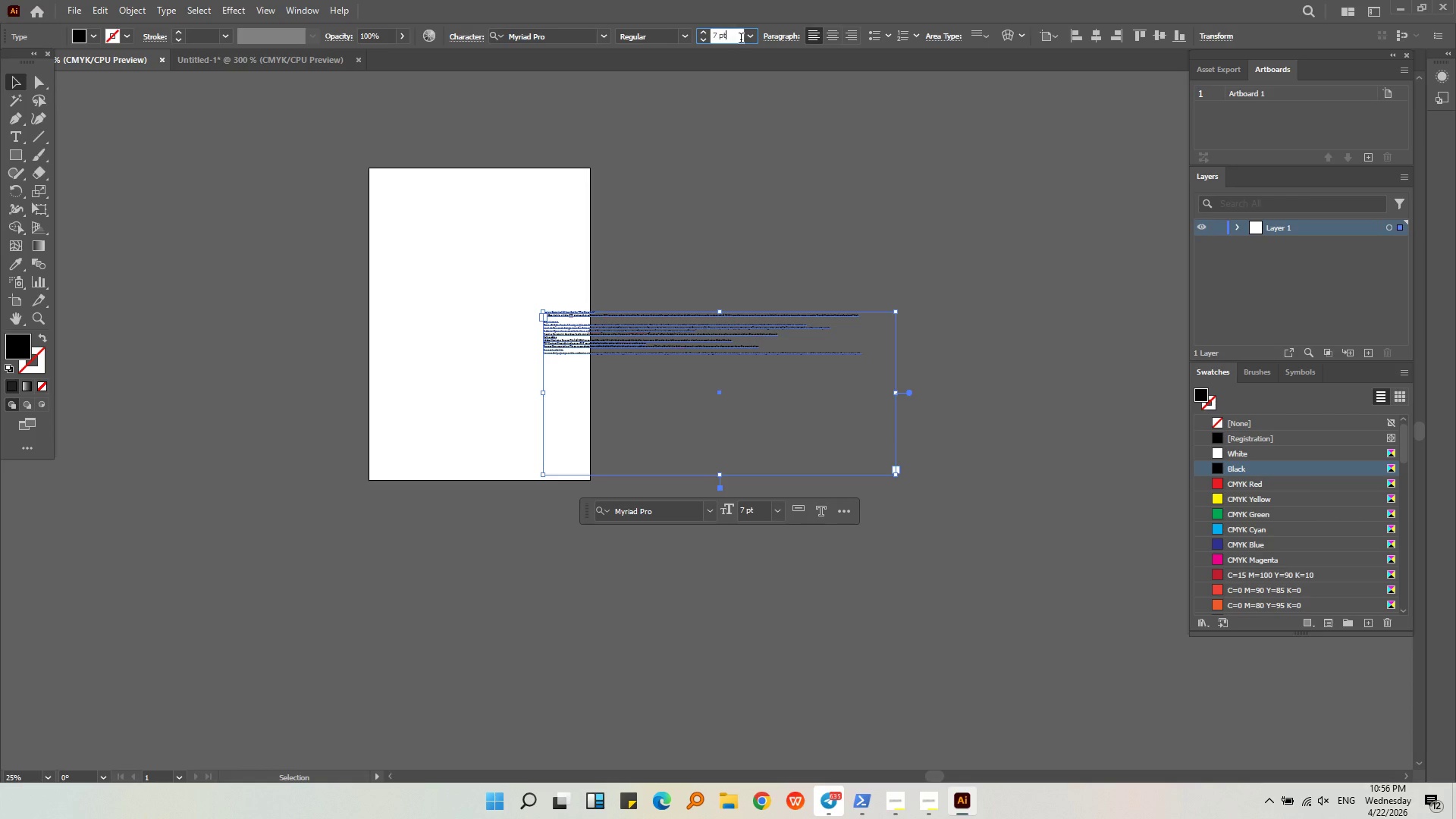 
double_click([748, 43])
 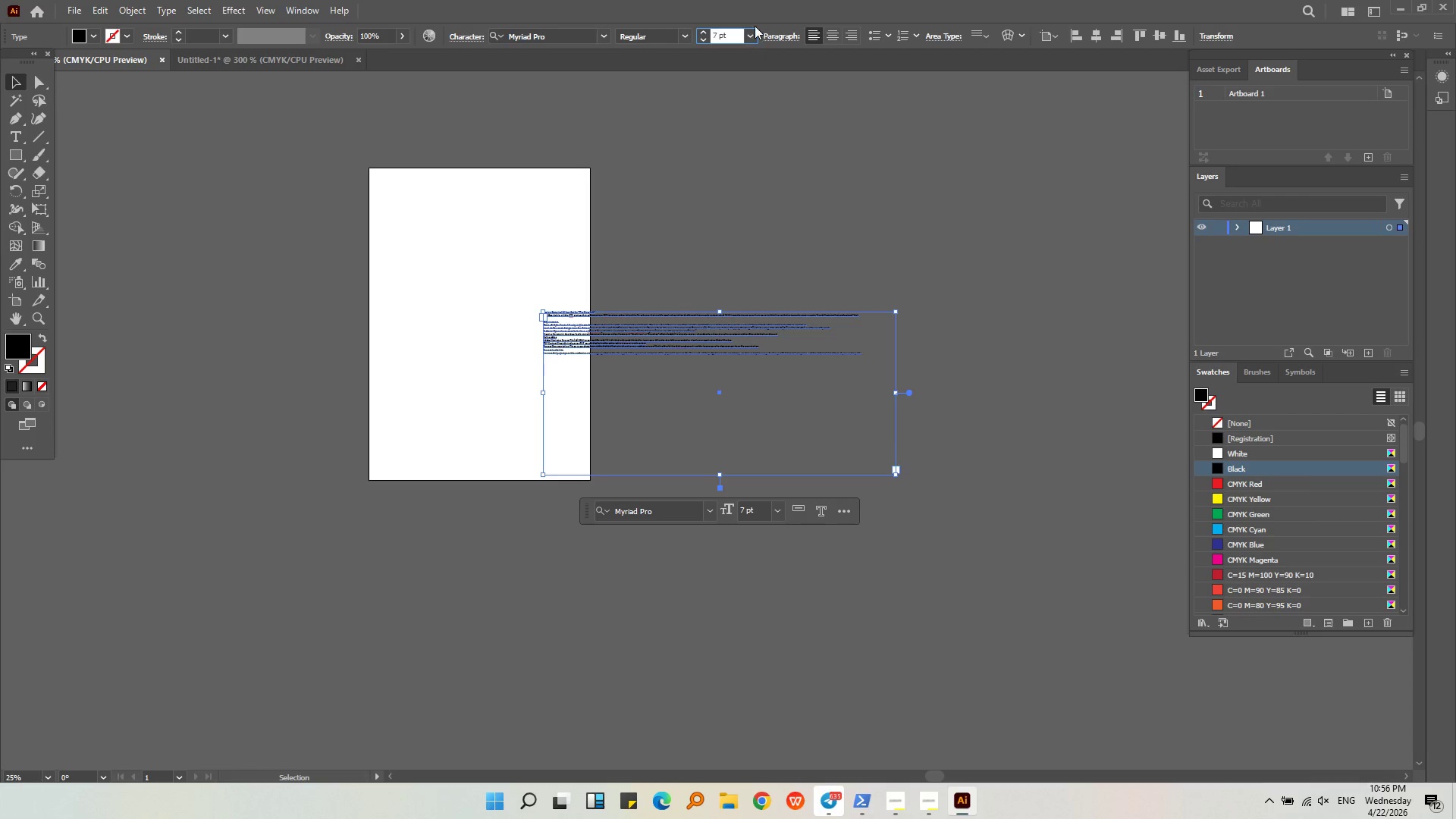 
left_click([755, 25])
 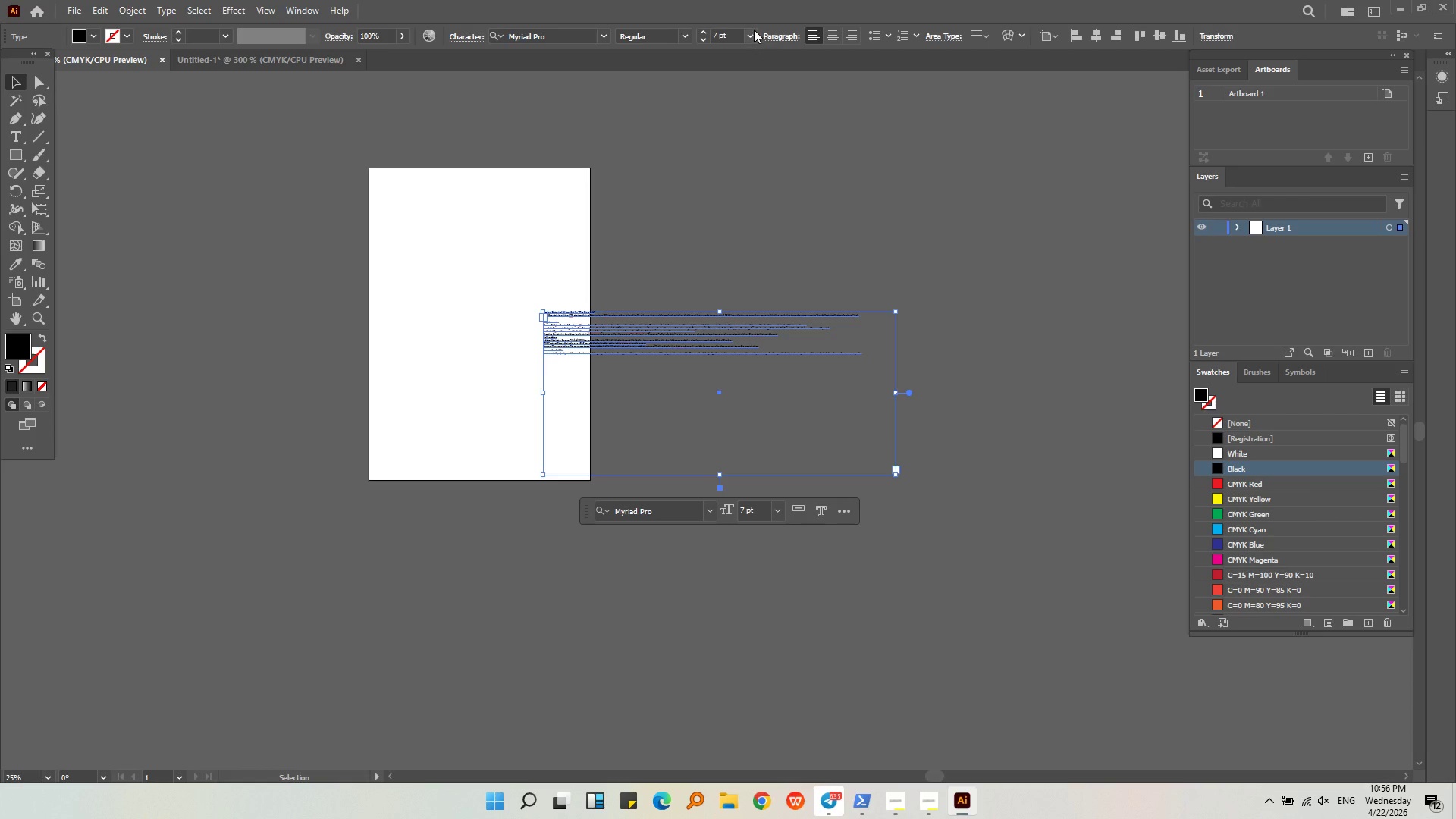 
left_click([754, 29])
 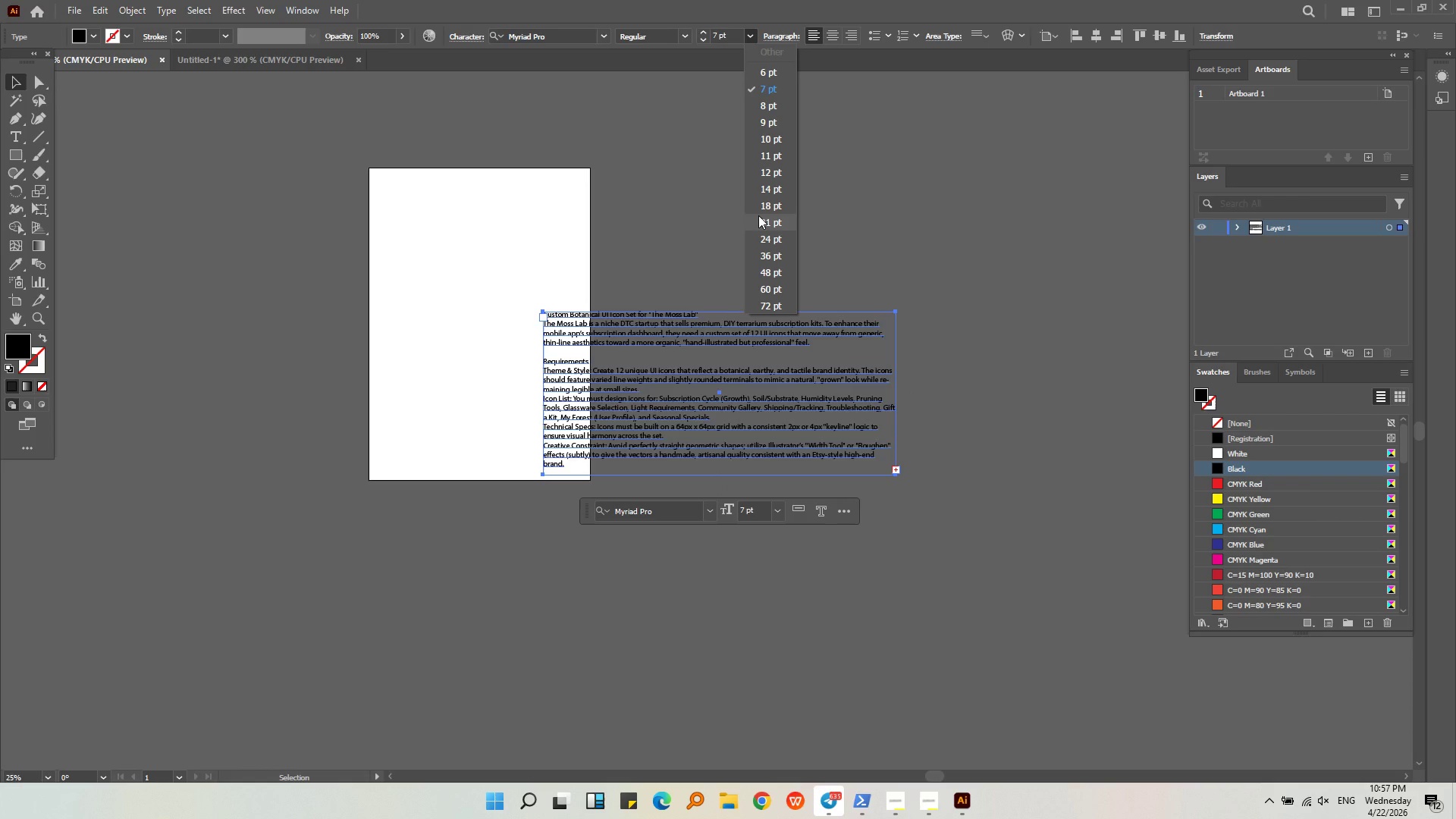 
left_click([758, 215])
 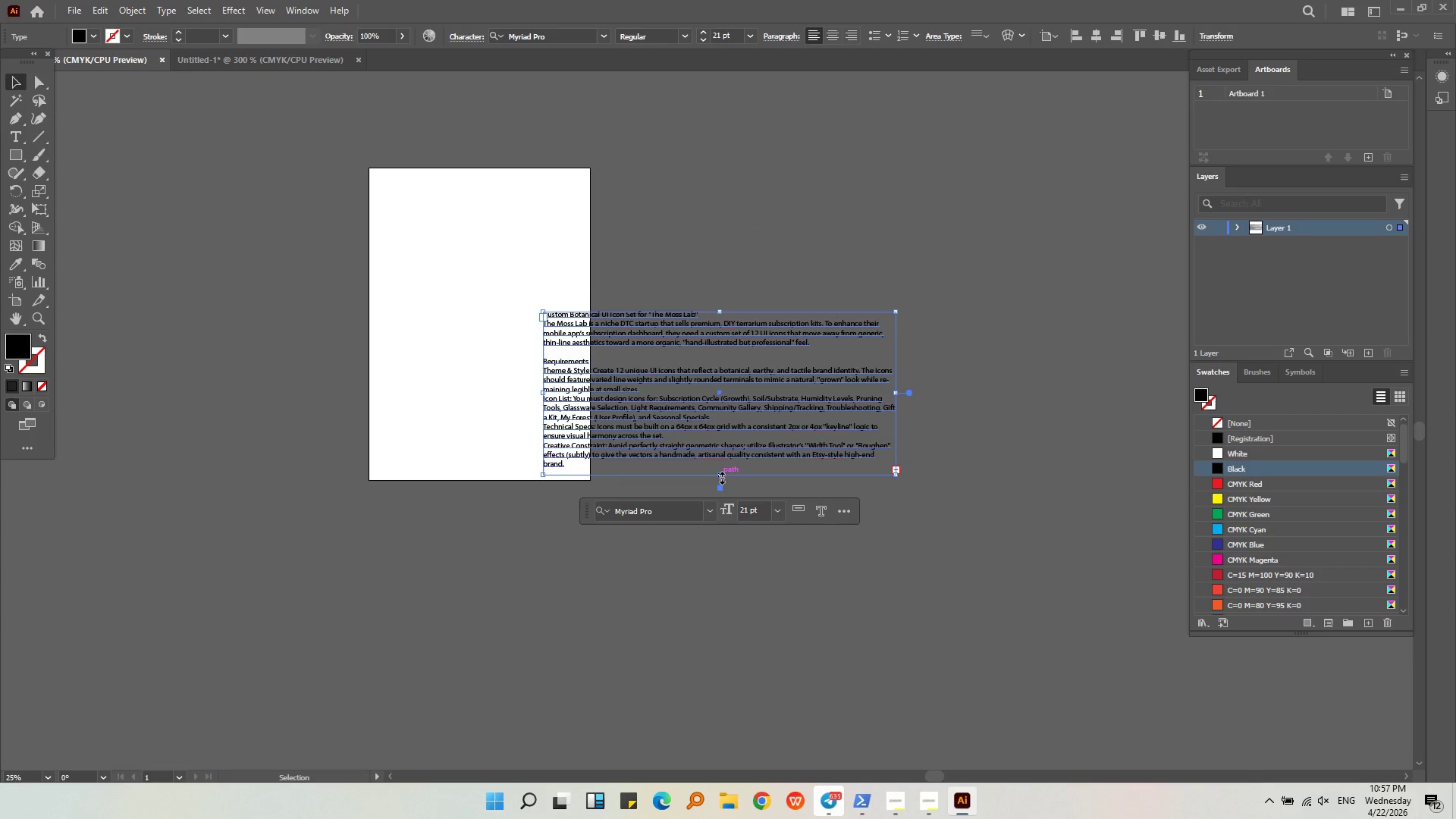 
left_click_drag(start_coordinate=[719, 475], to_coordinate=[735, 667])
 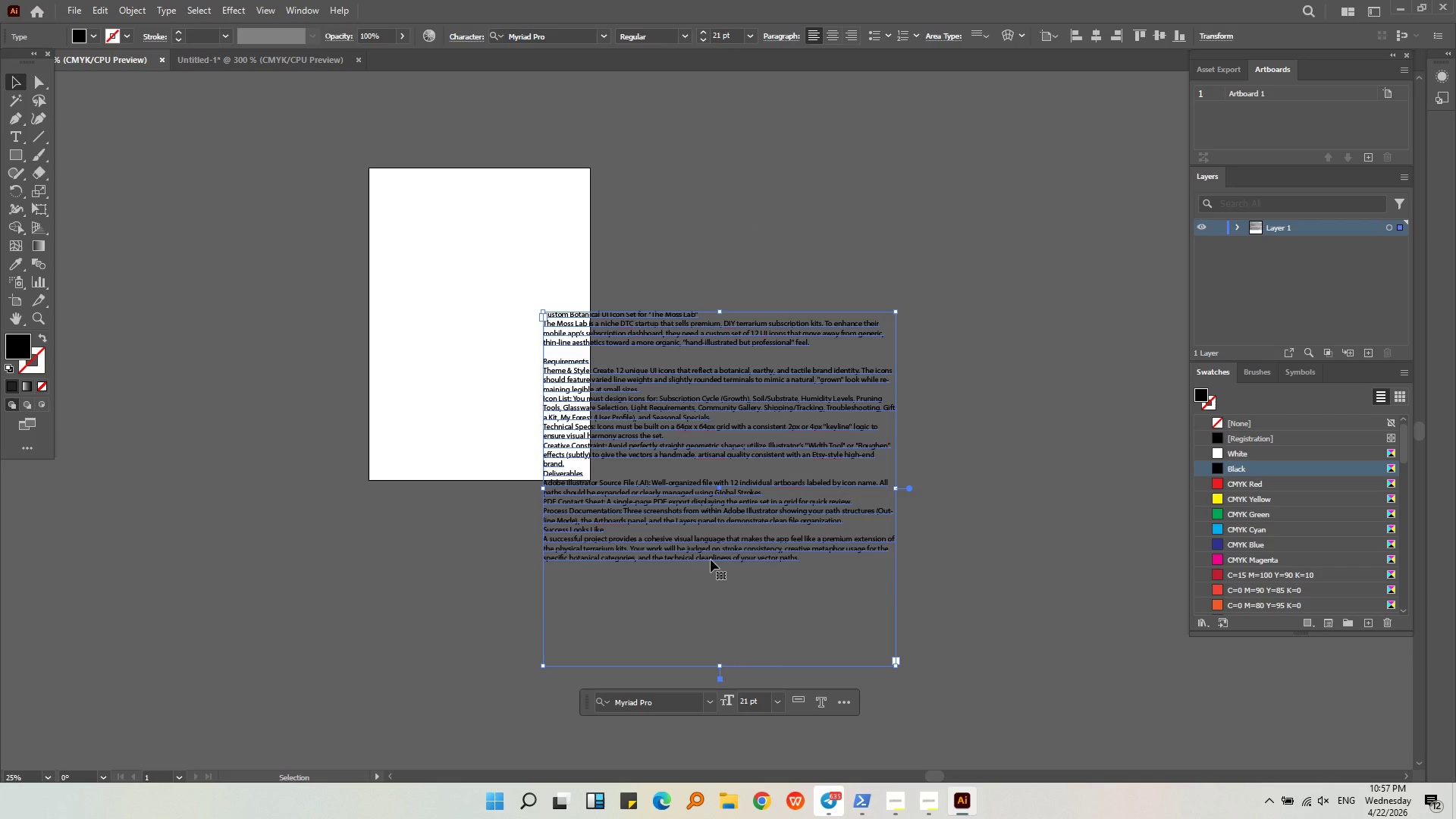 
left_click_drag(start_coordinate=[711, 560], to_coordinate=[769, 414])
 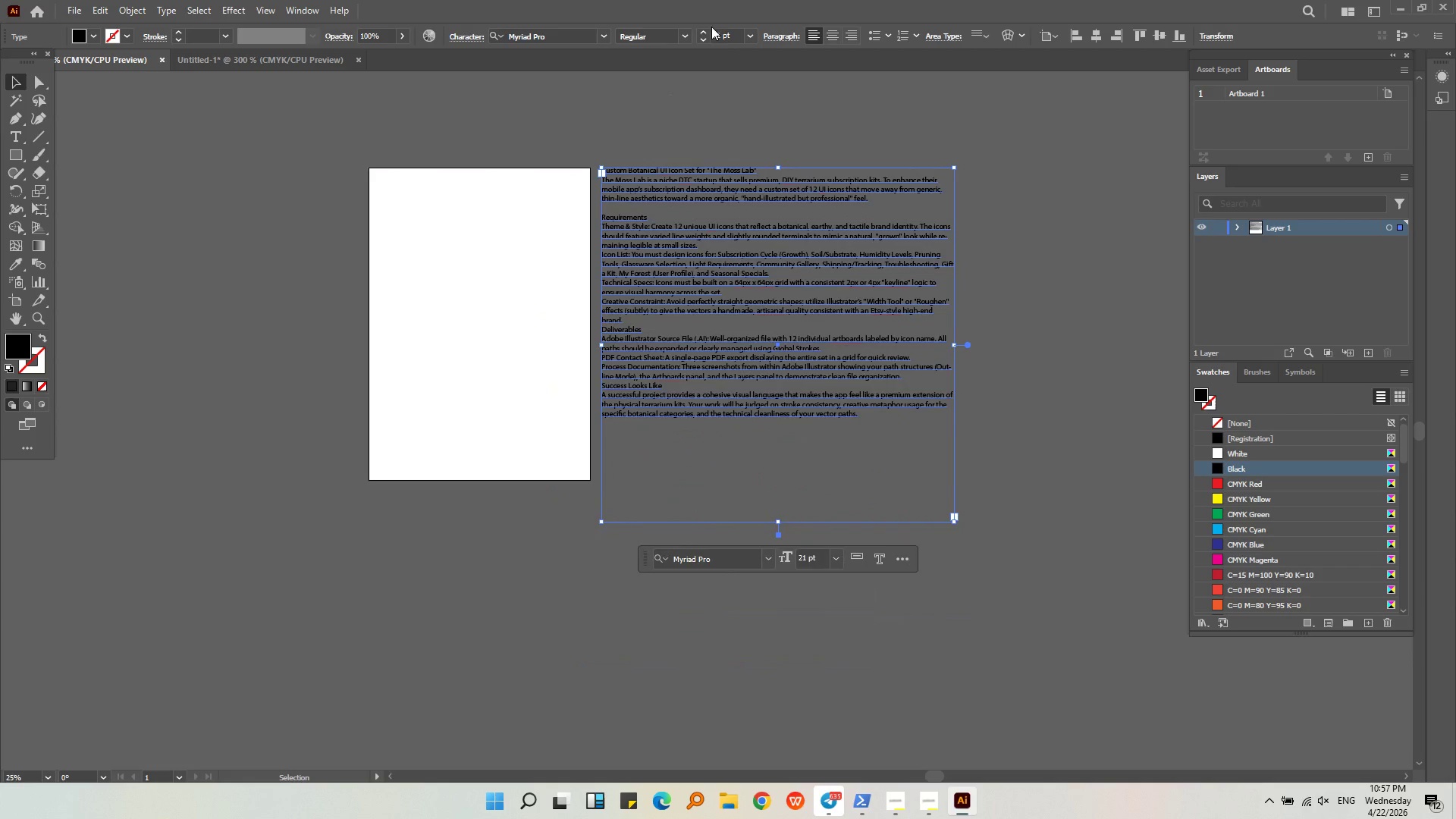 
scroll: coordinate [721, 35], scroll_direction: up, amount: 3.0
 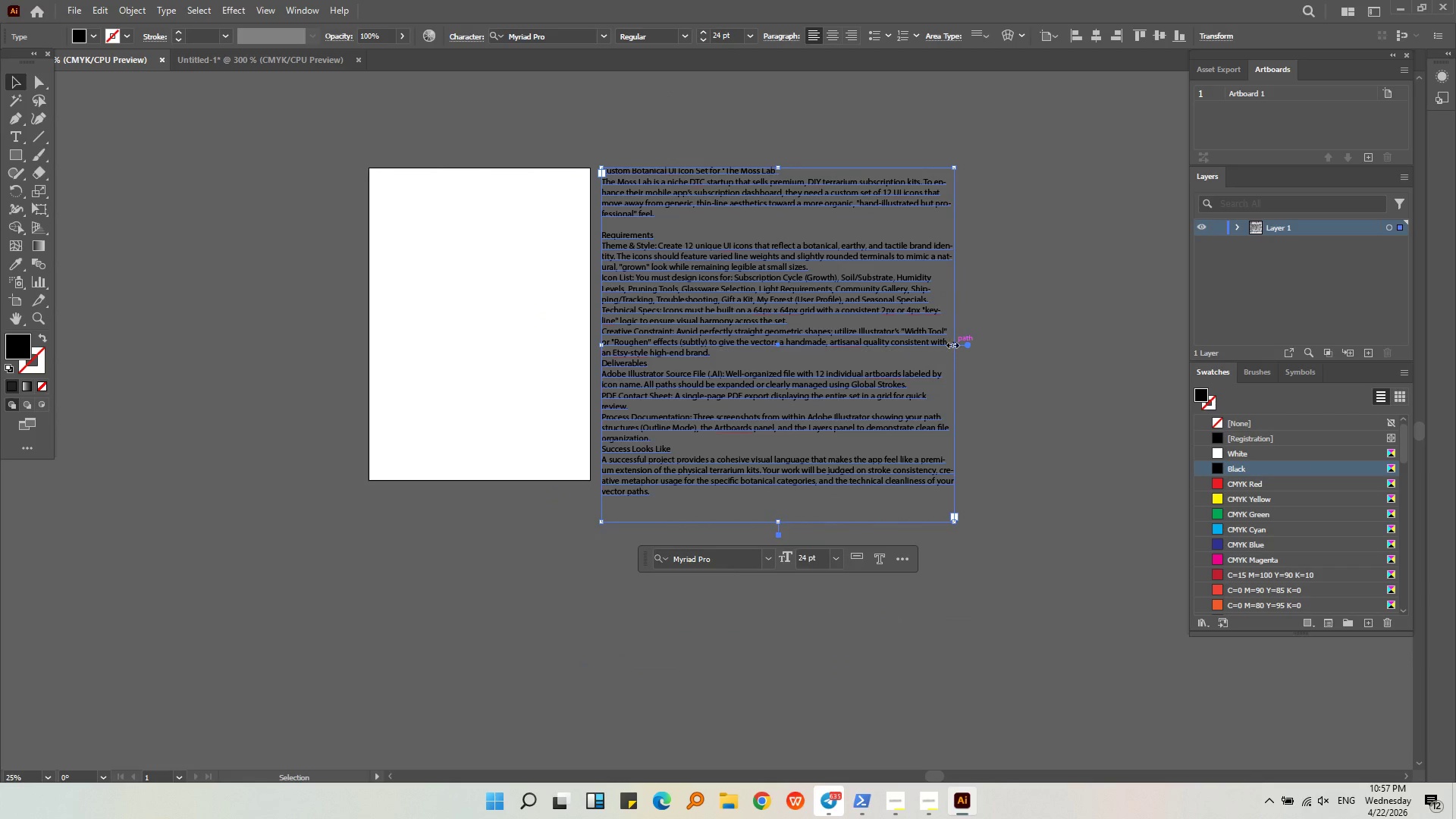 
left_click_drag(start_coordinate=[952, 344], to_coordinate=[1029, 362])
 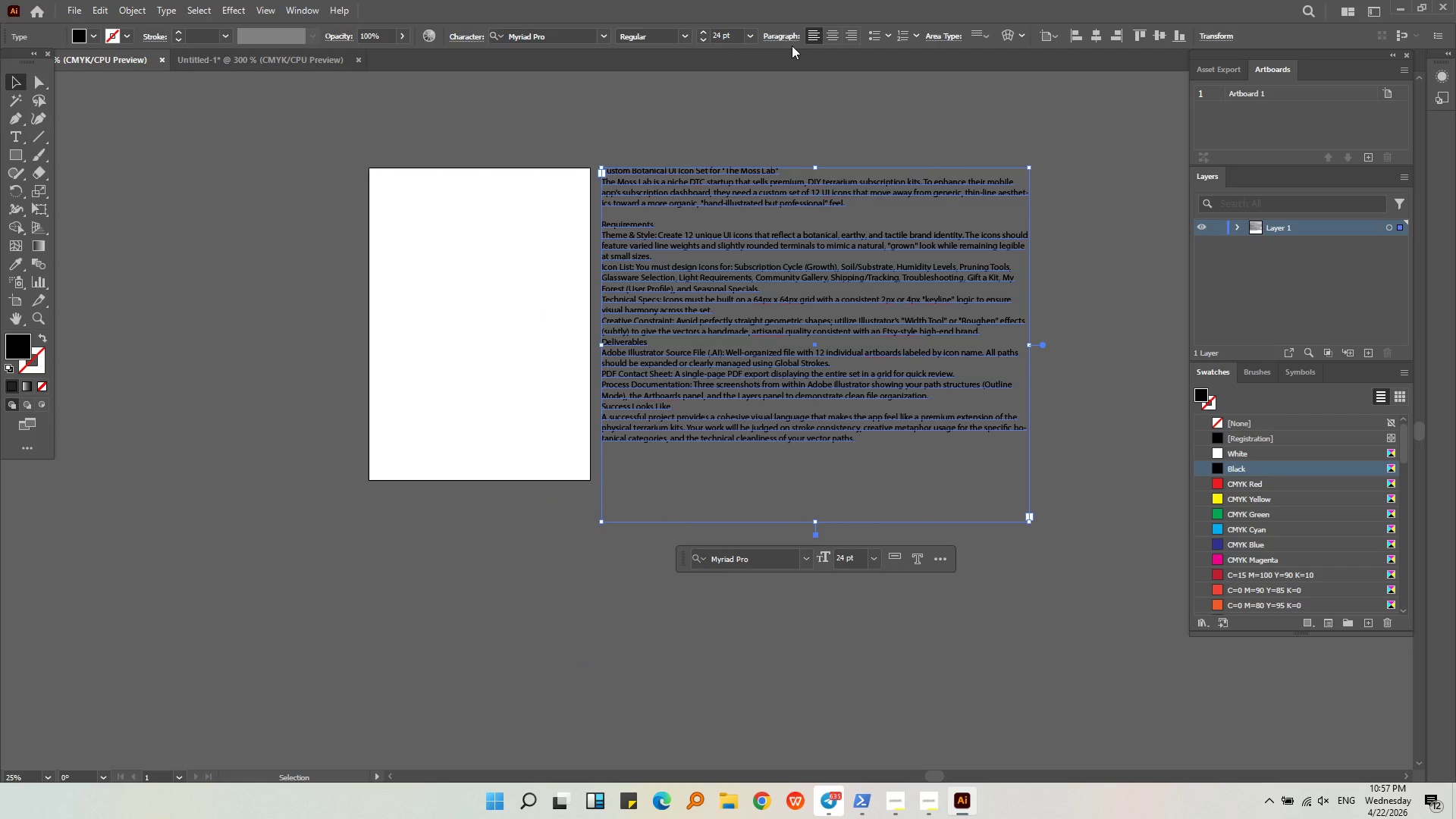 
double_click([790, 40])
 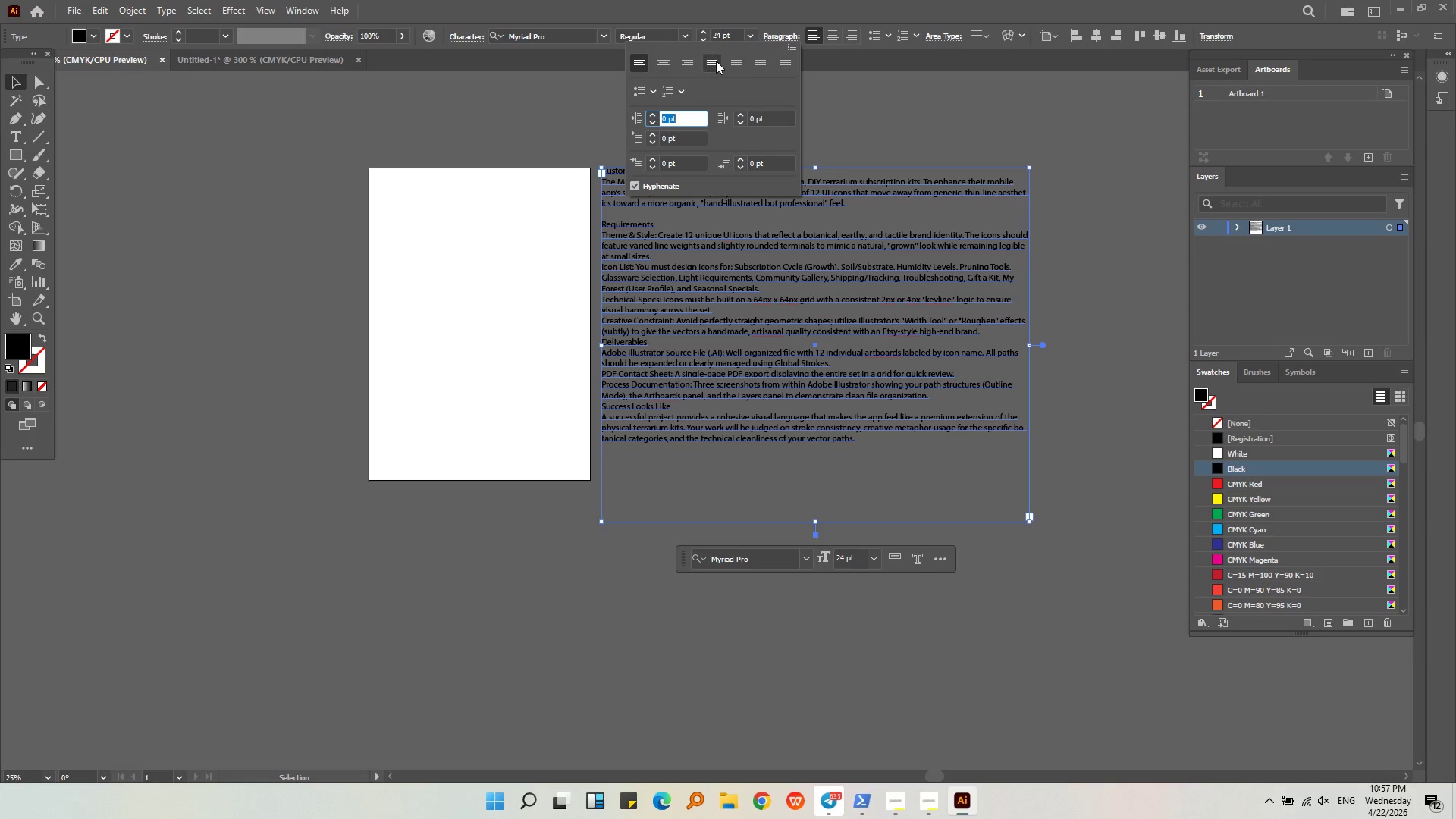 
left_click([711, 61])
 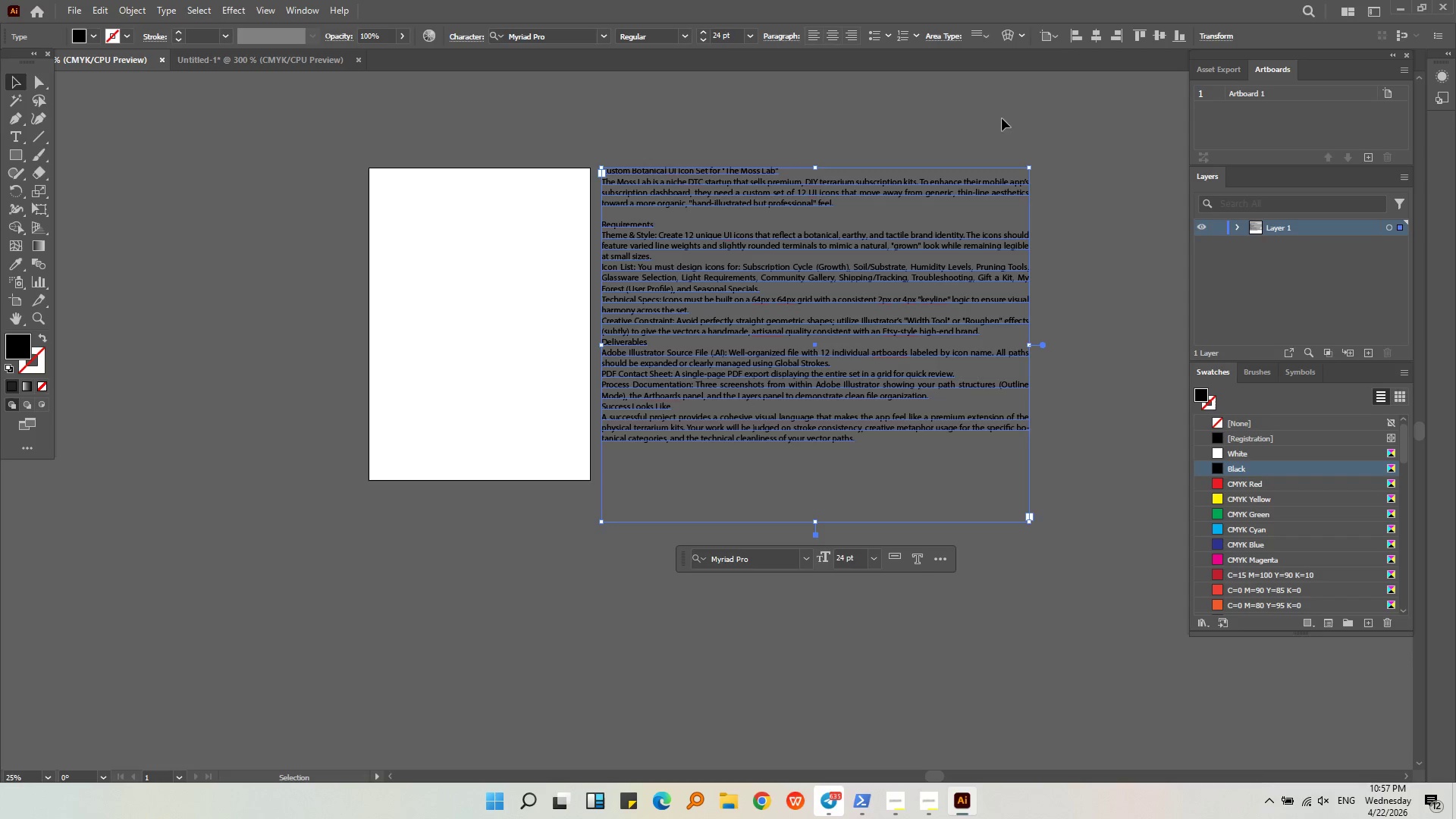 
double_click([995, 134])
 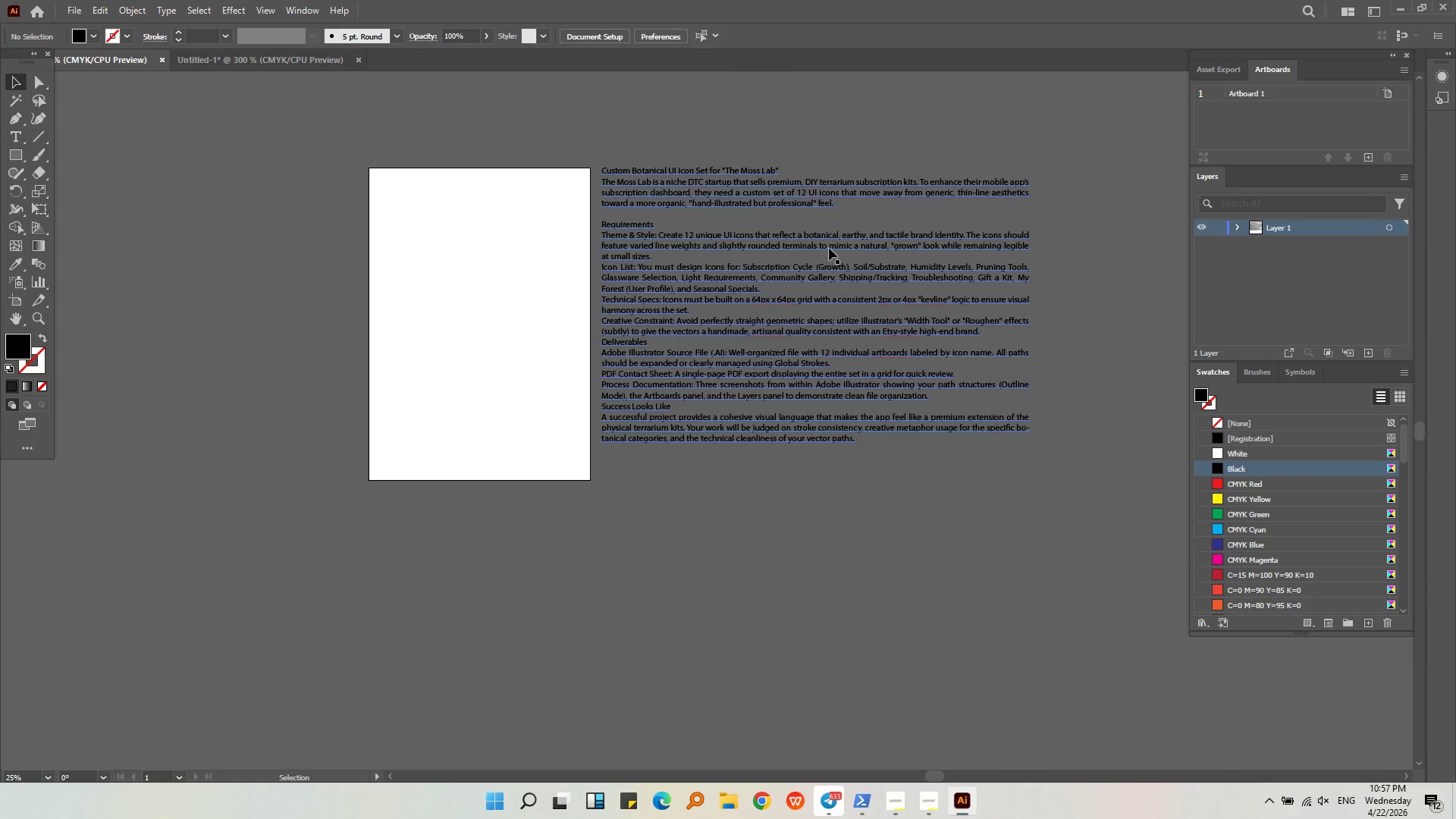 
left_click_drag(start_coordinate=[829, 248], to_coordinate=[832, 268])
 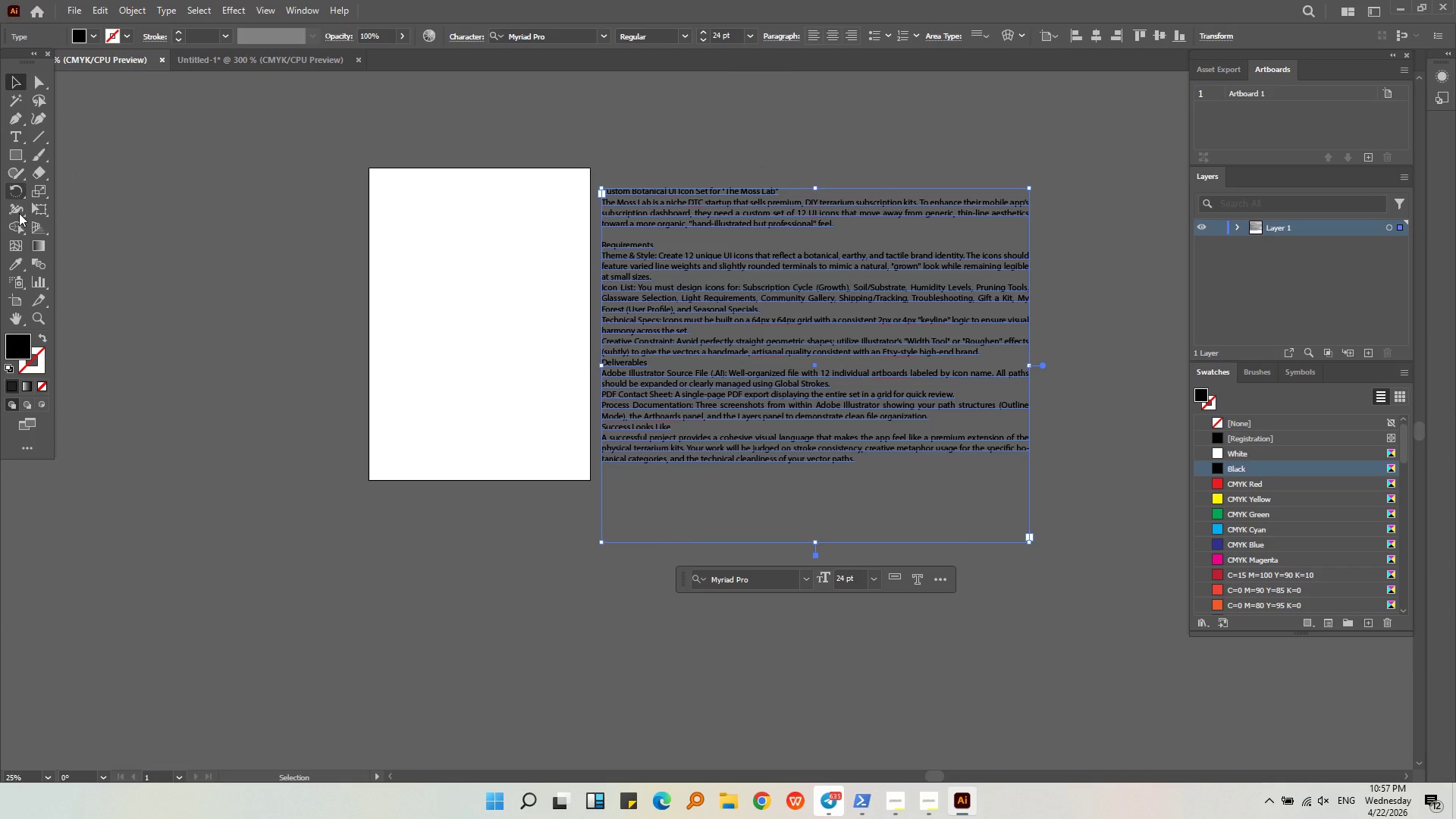 
left_click([6, 263])
 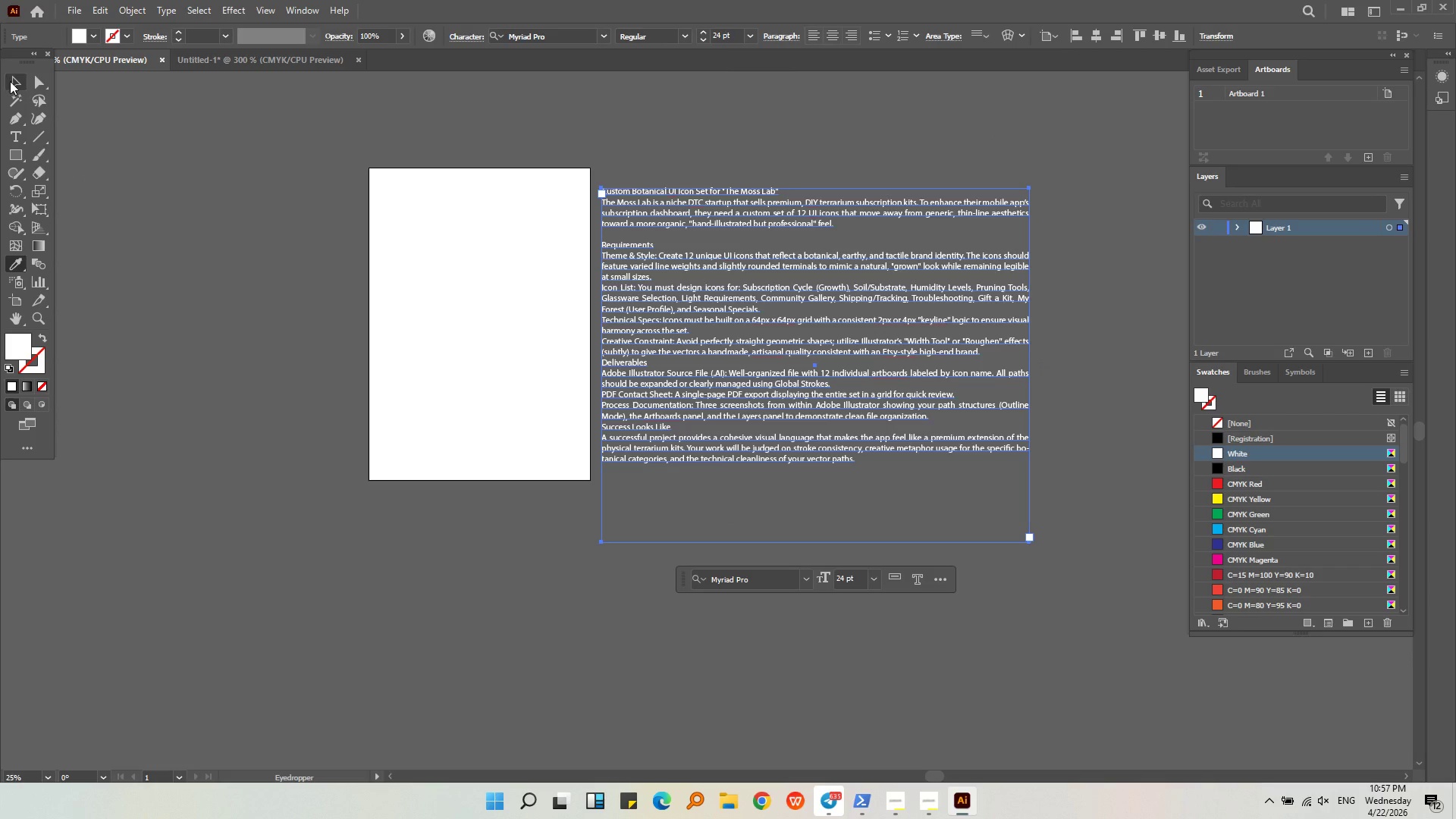 
double_click([306, 130])
 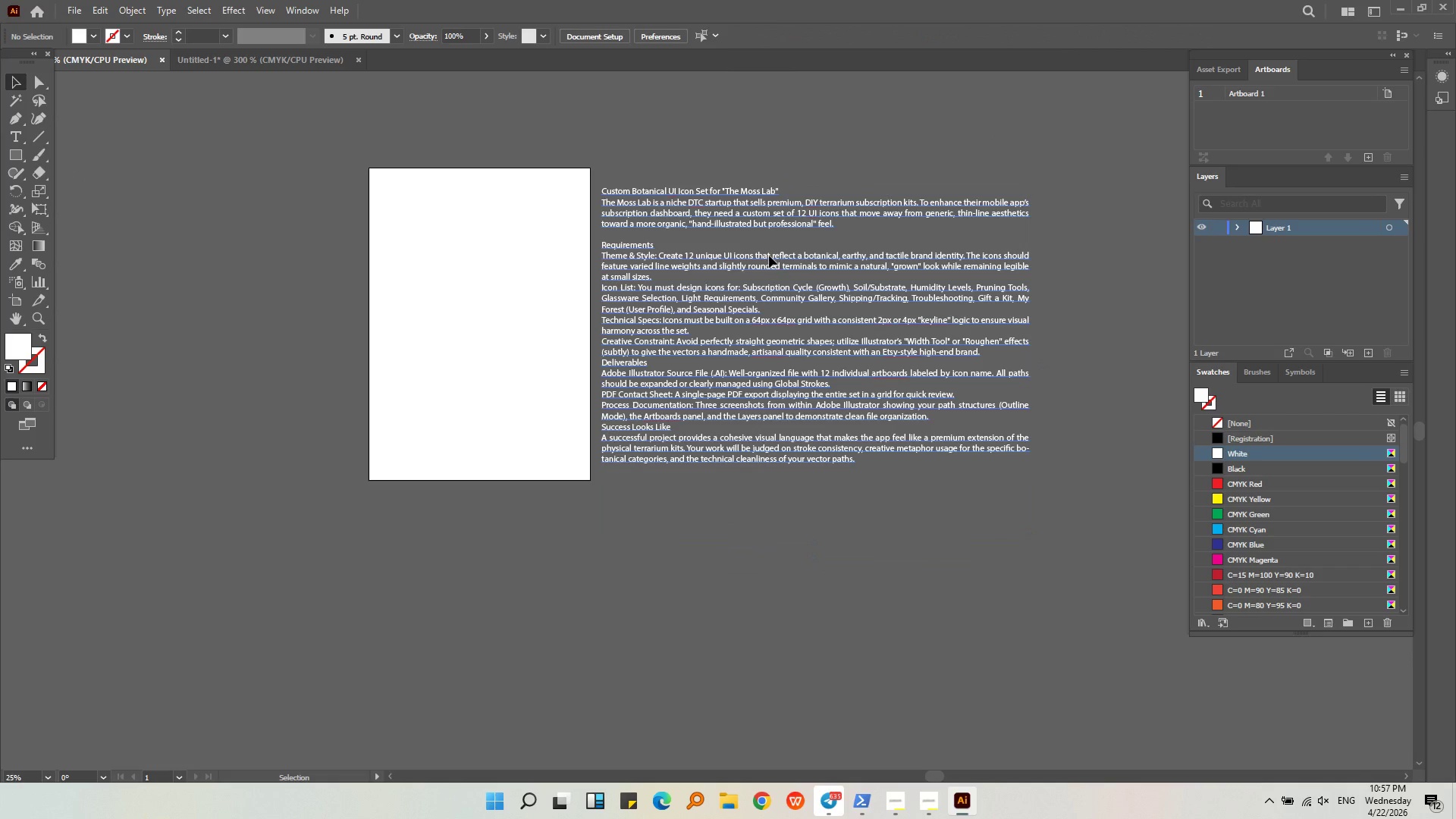 
triple_click([769, 256])
 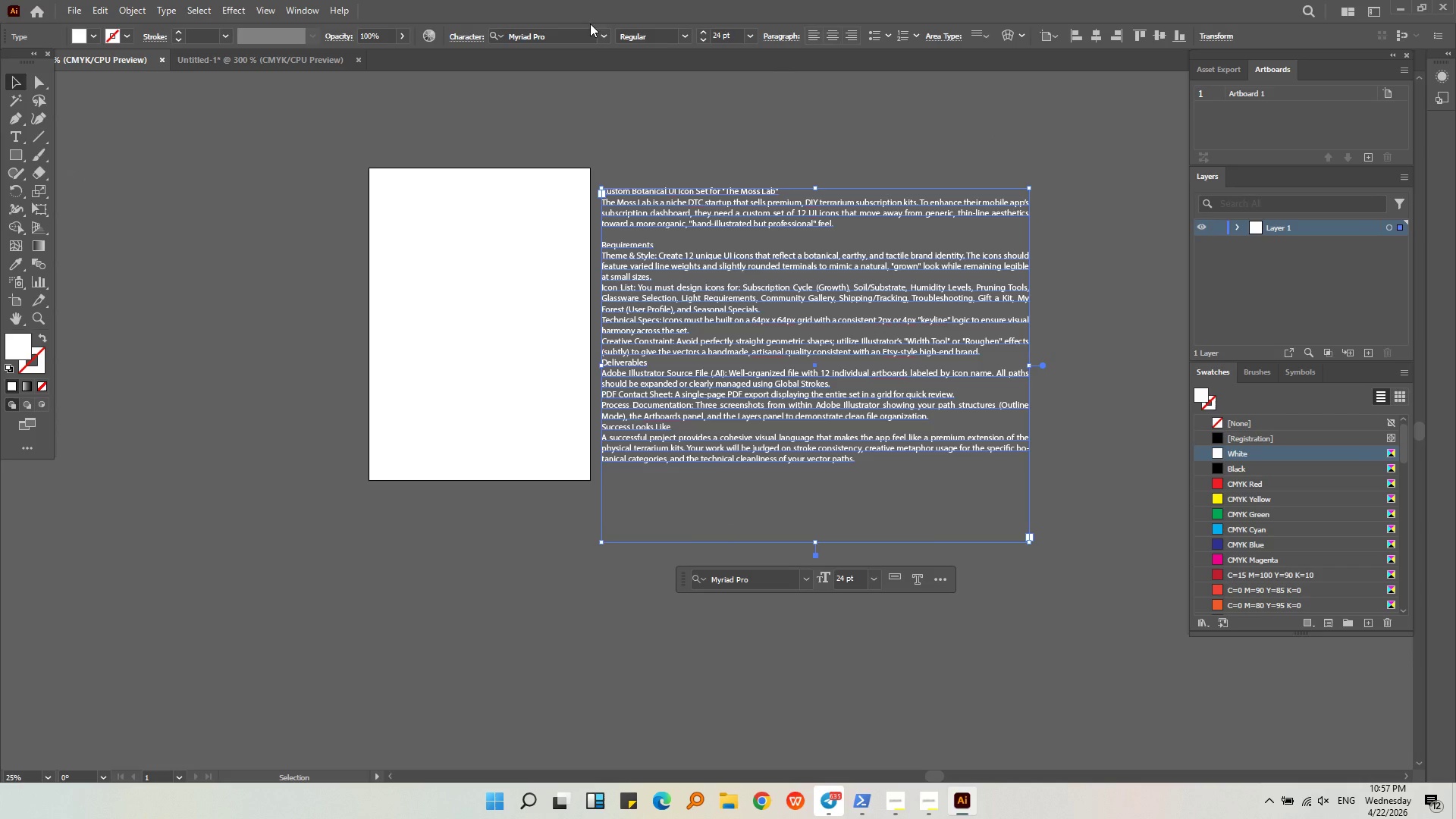 
left_click([610, 37])
 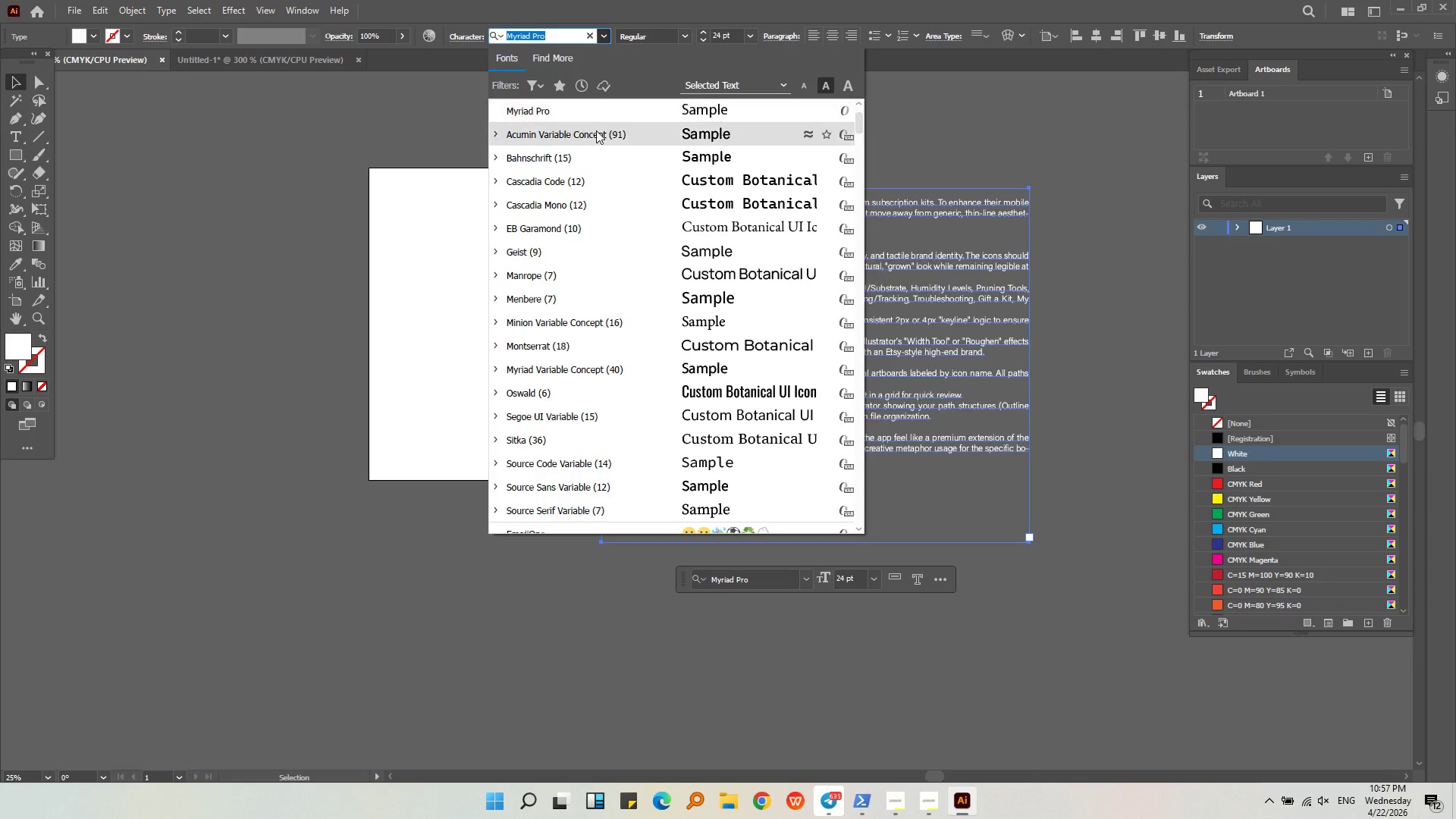 
double_click([659, 140])
 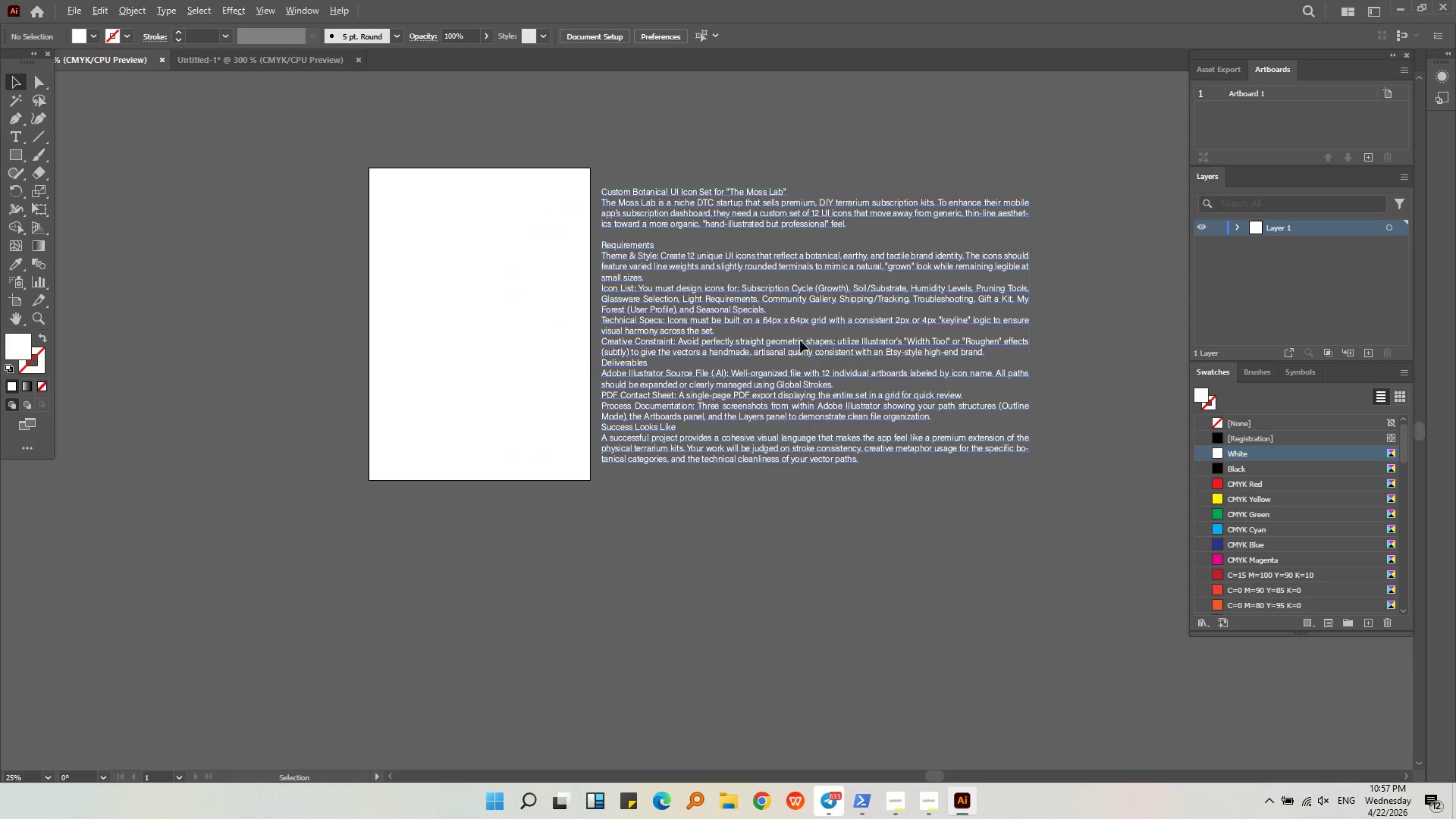 
key(Alt+AltLeft)
 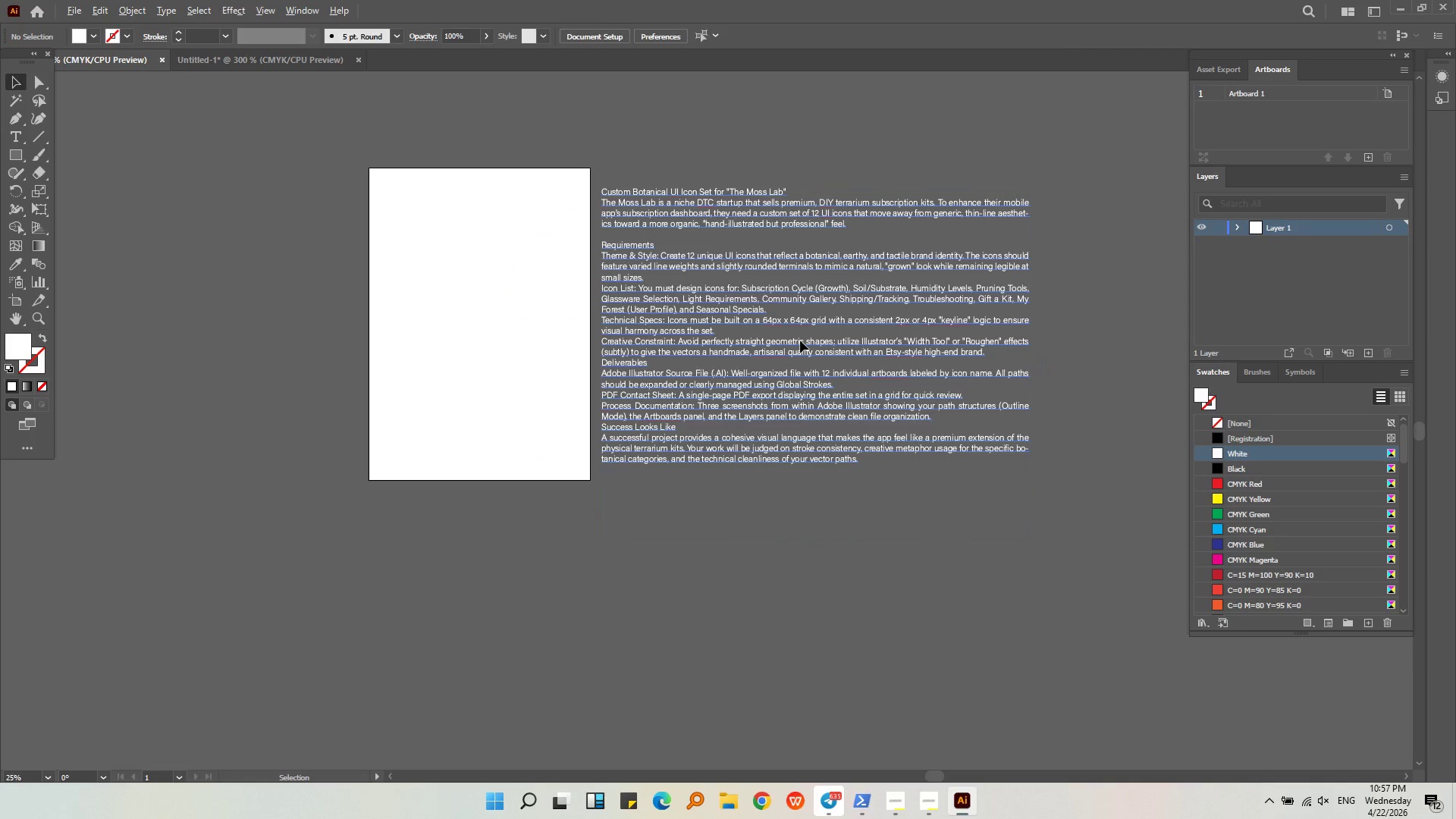 
triple_click([800, 340])
 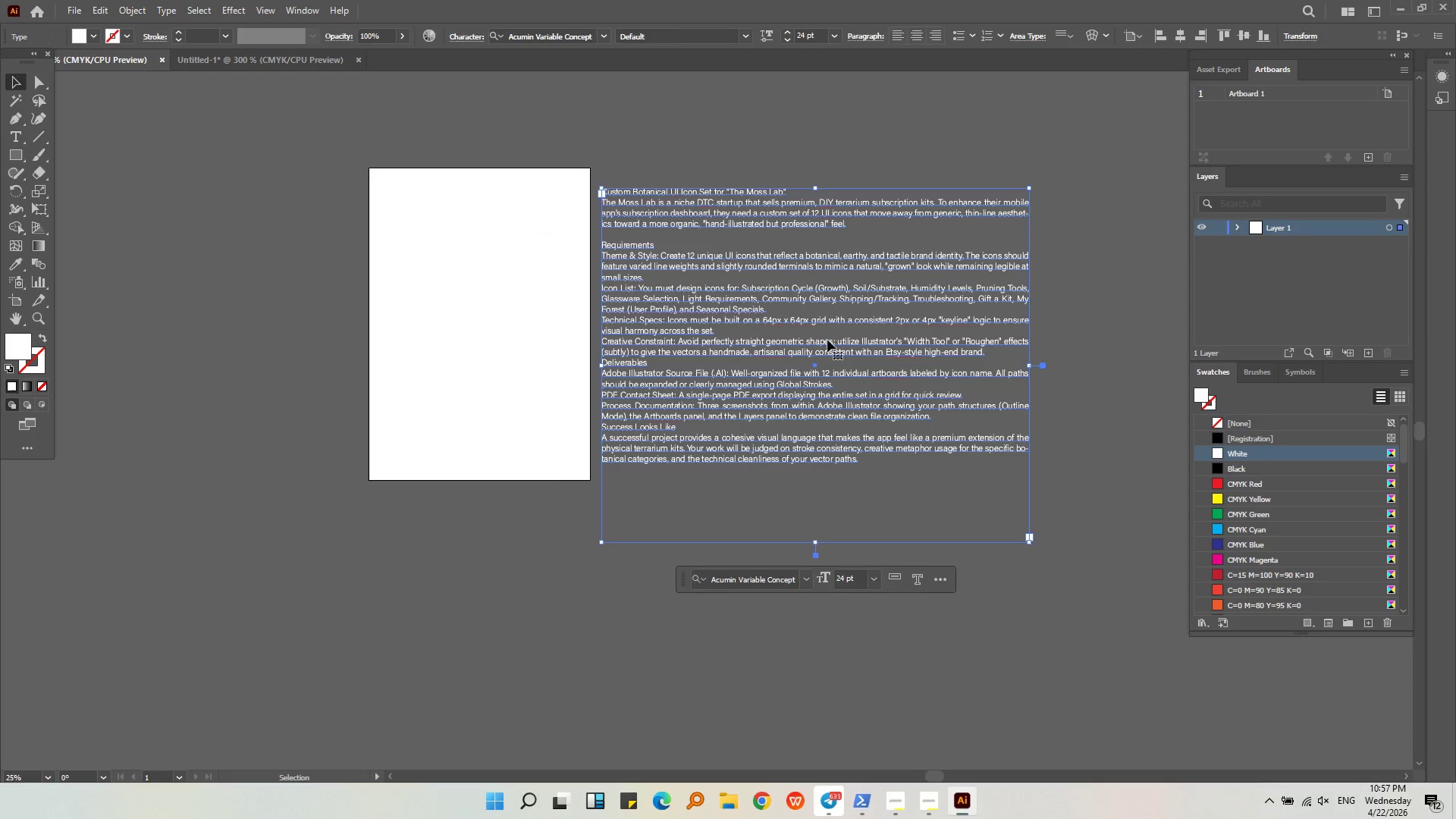 
hold_key(key=AltLeft, duration=0.33)
scroll: coordinate [843, 340], scroll_direction: up, amount: 2.0
 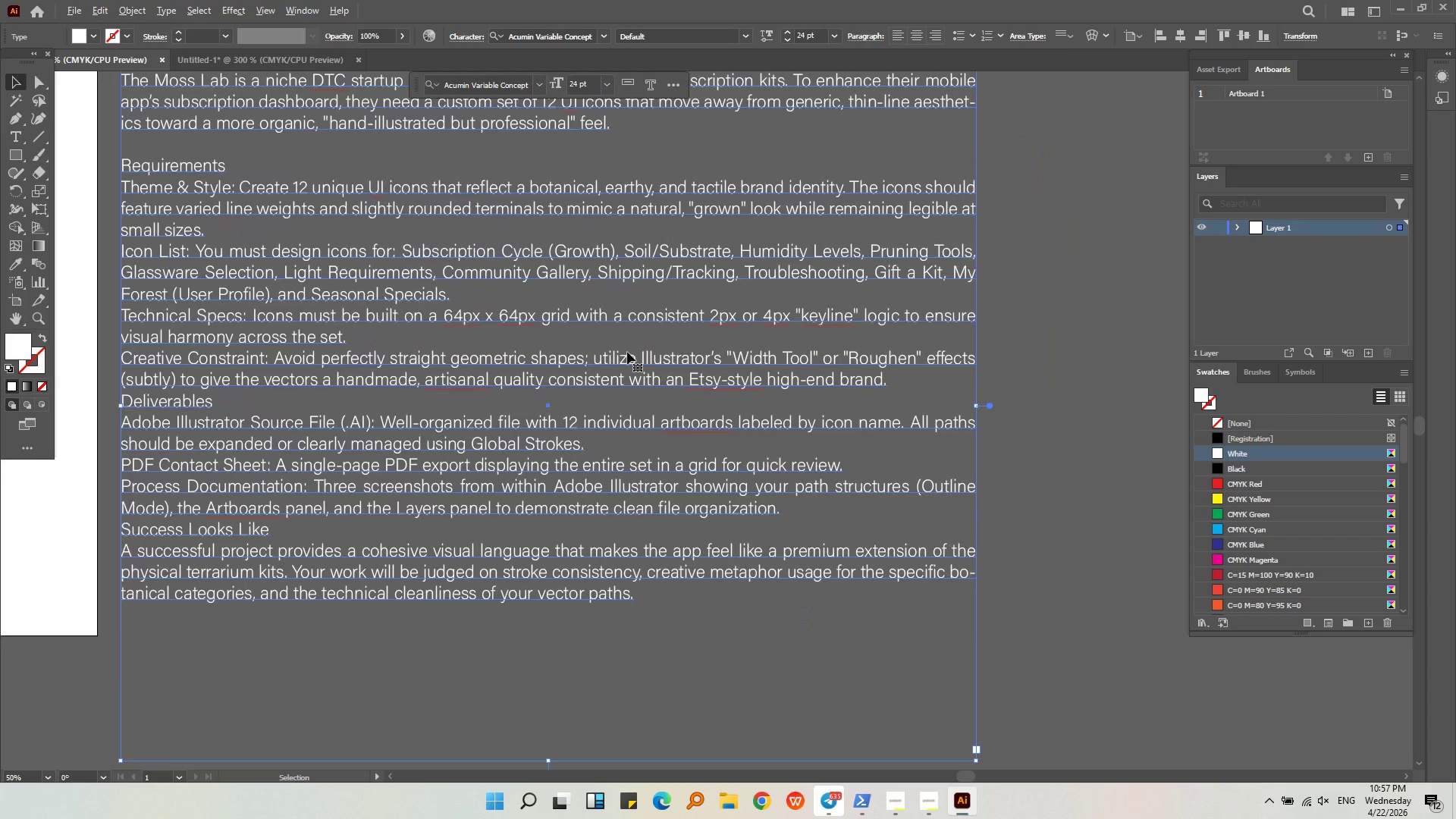 
key(Alt+AltLeft)
 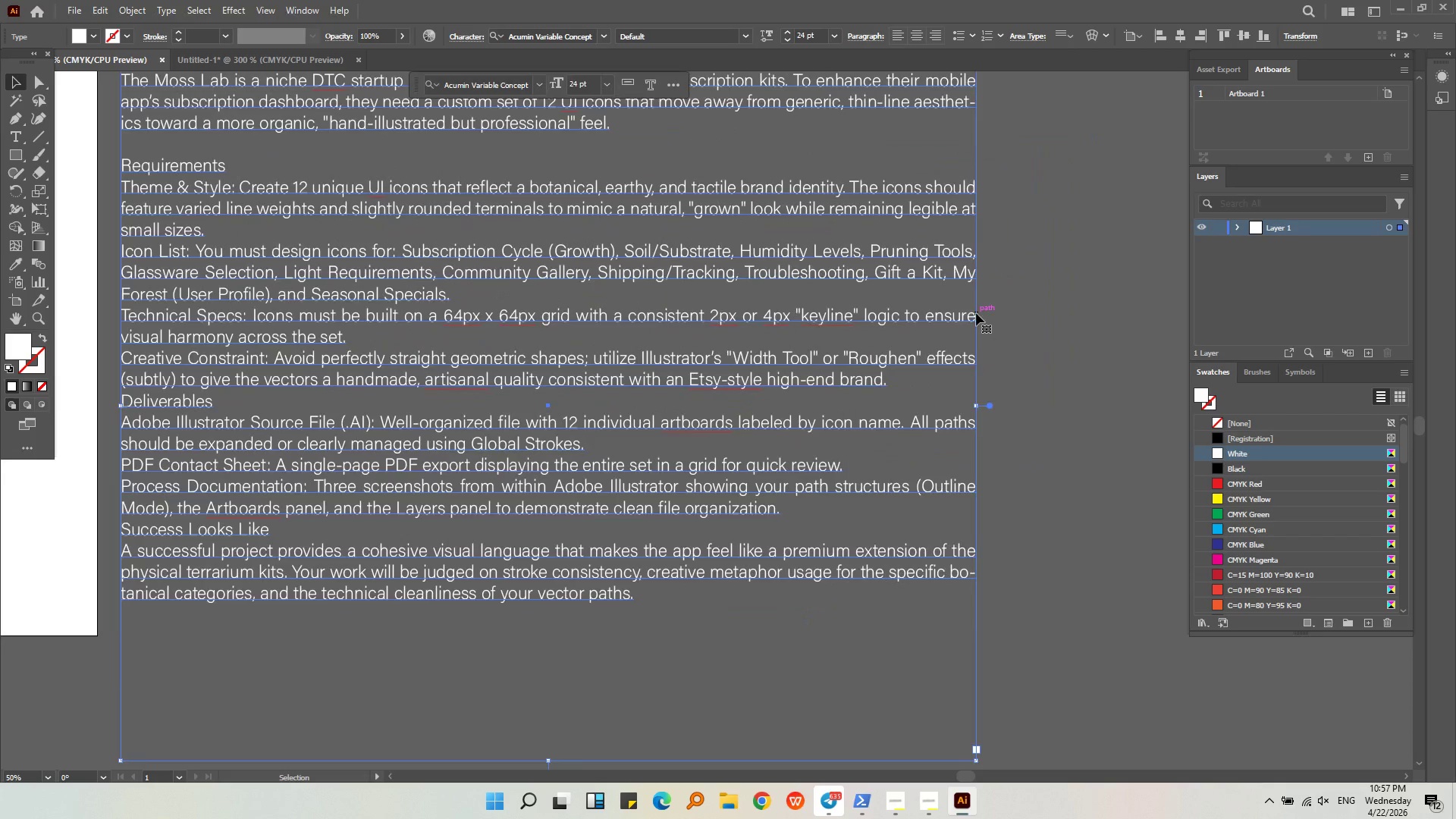 
left_click([976, 313])
 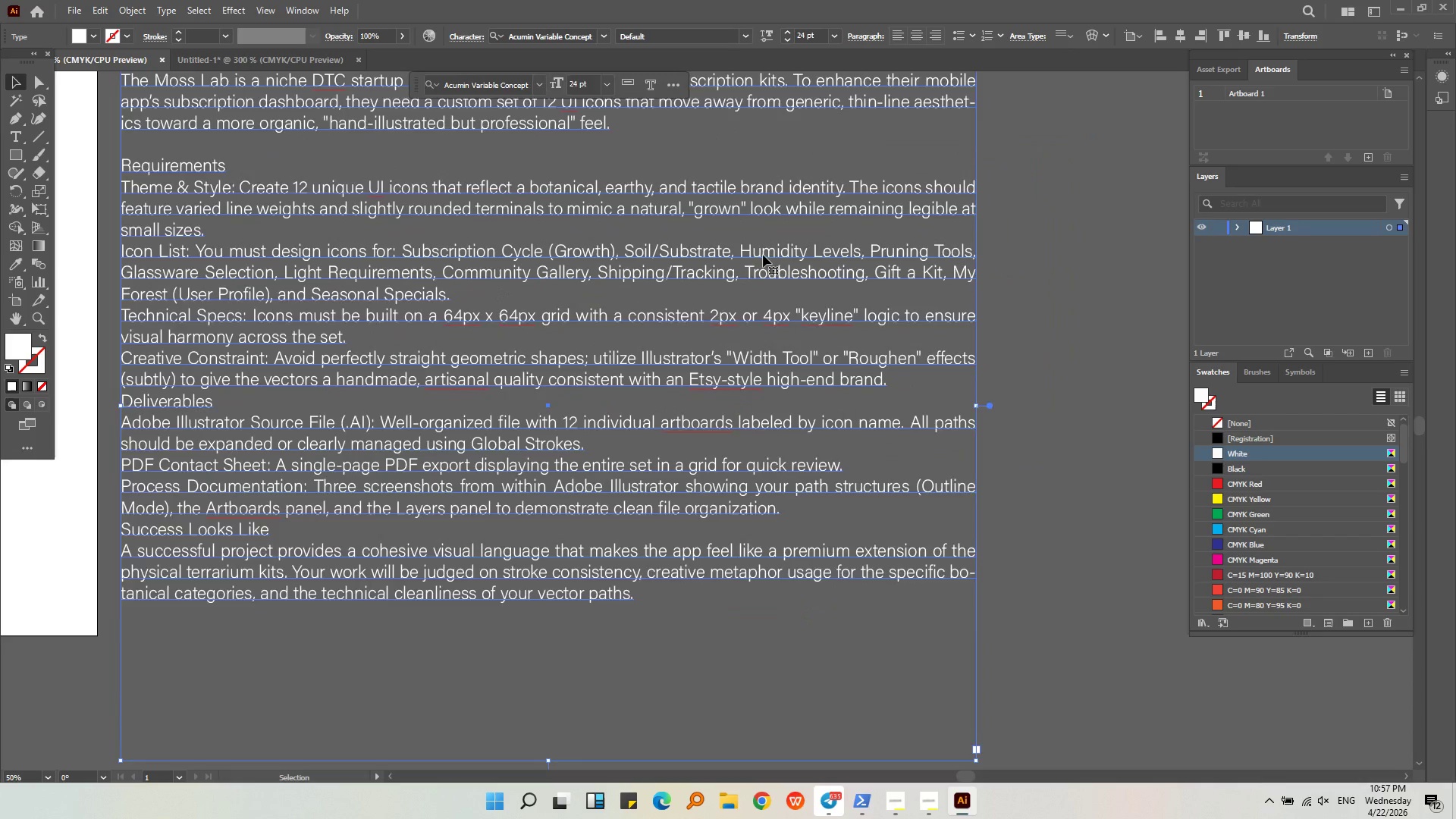 
key(Alt+AltLeft)